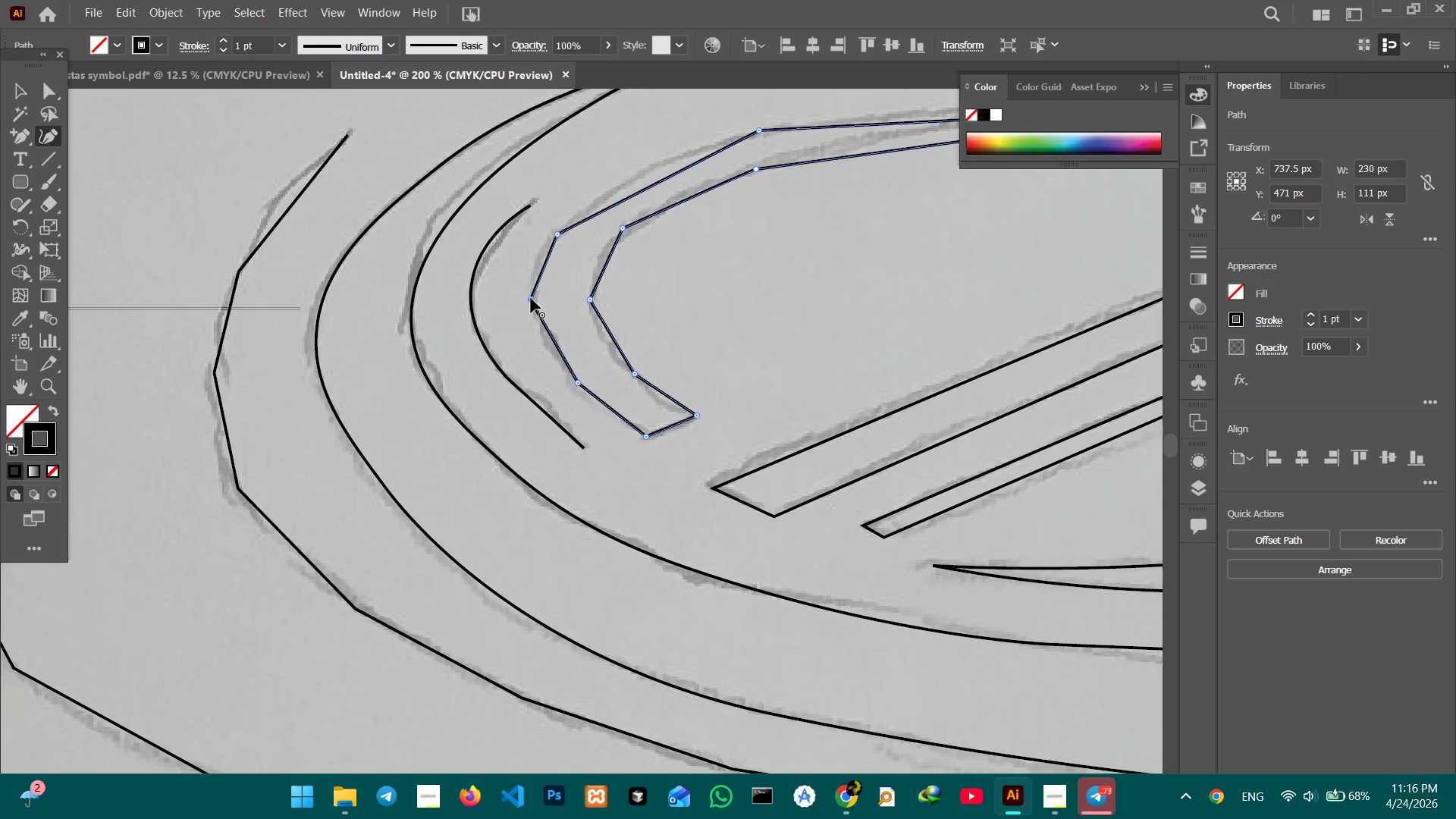 
key(Backspace)
 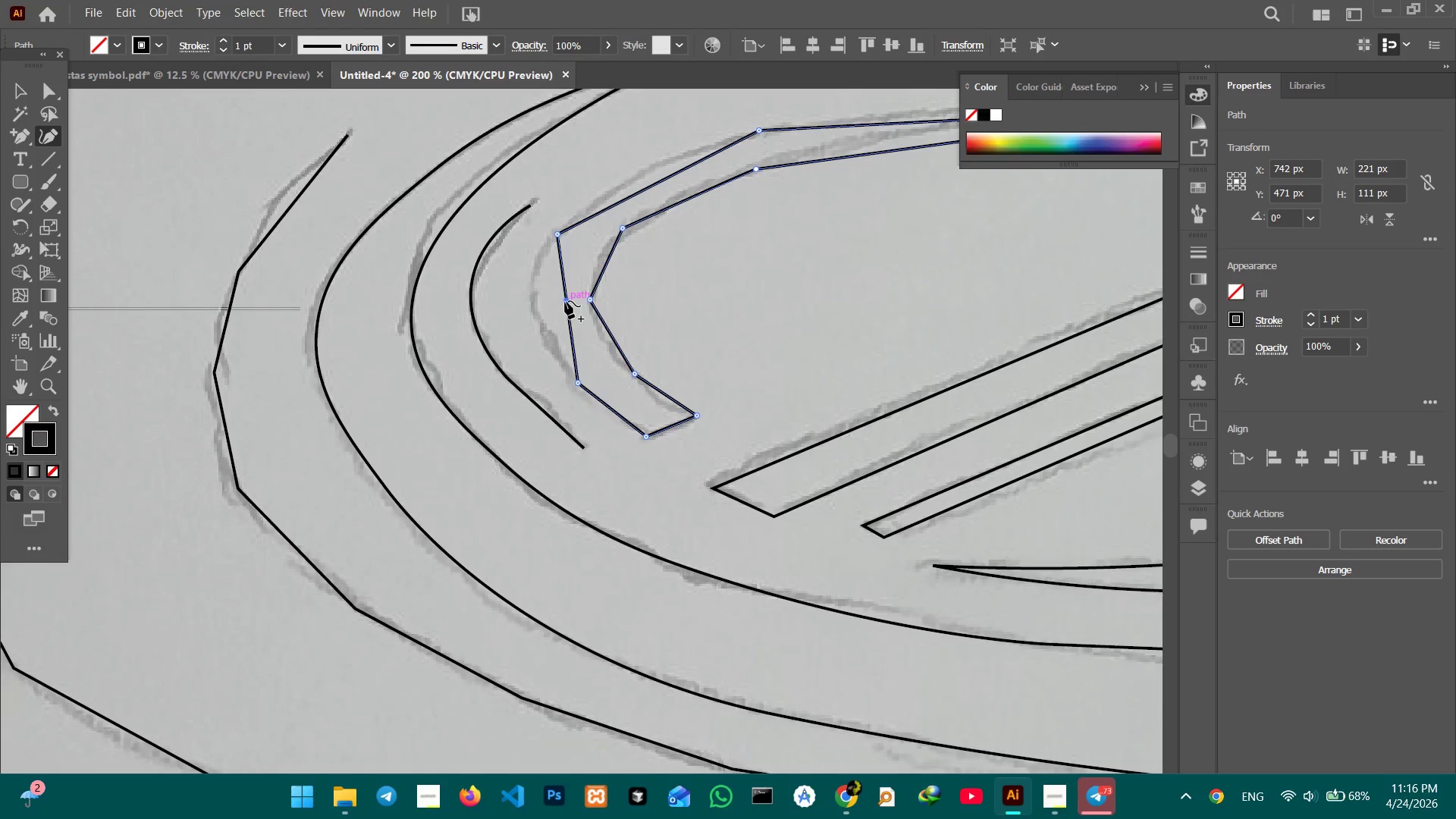 
left_click_drag(start_coordinate=[565, 301], to_coordinate=[532, 303])
 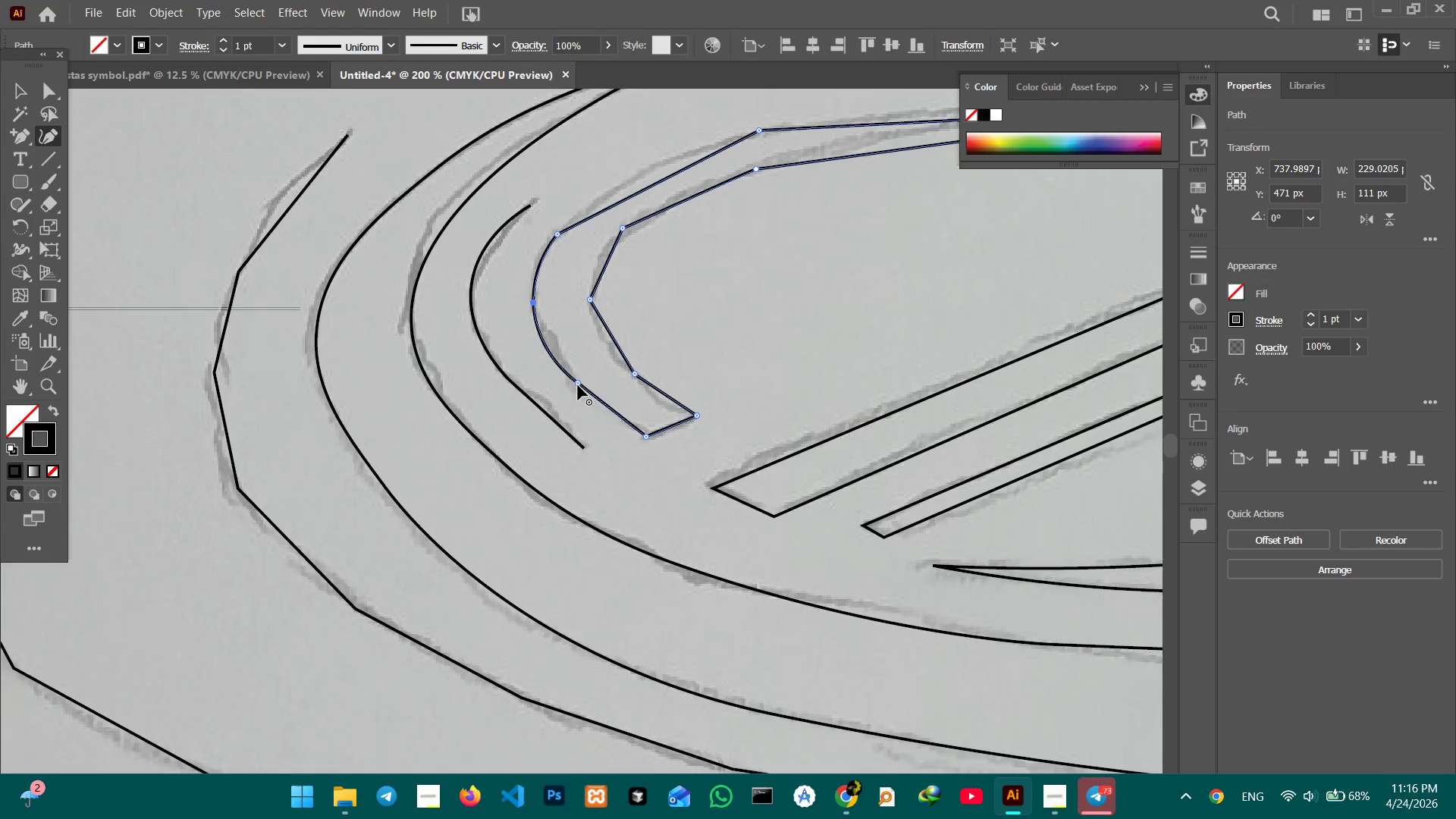 
left_click([578, 385])
 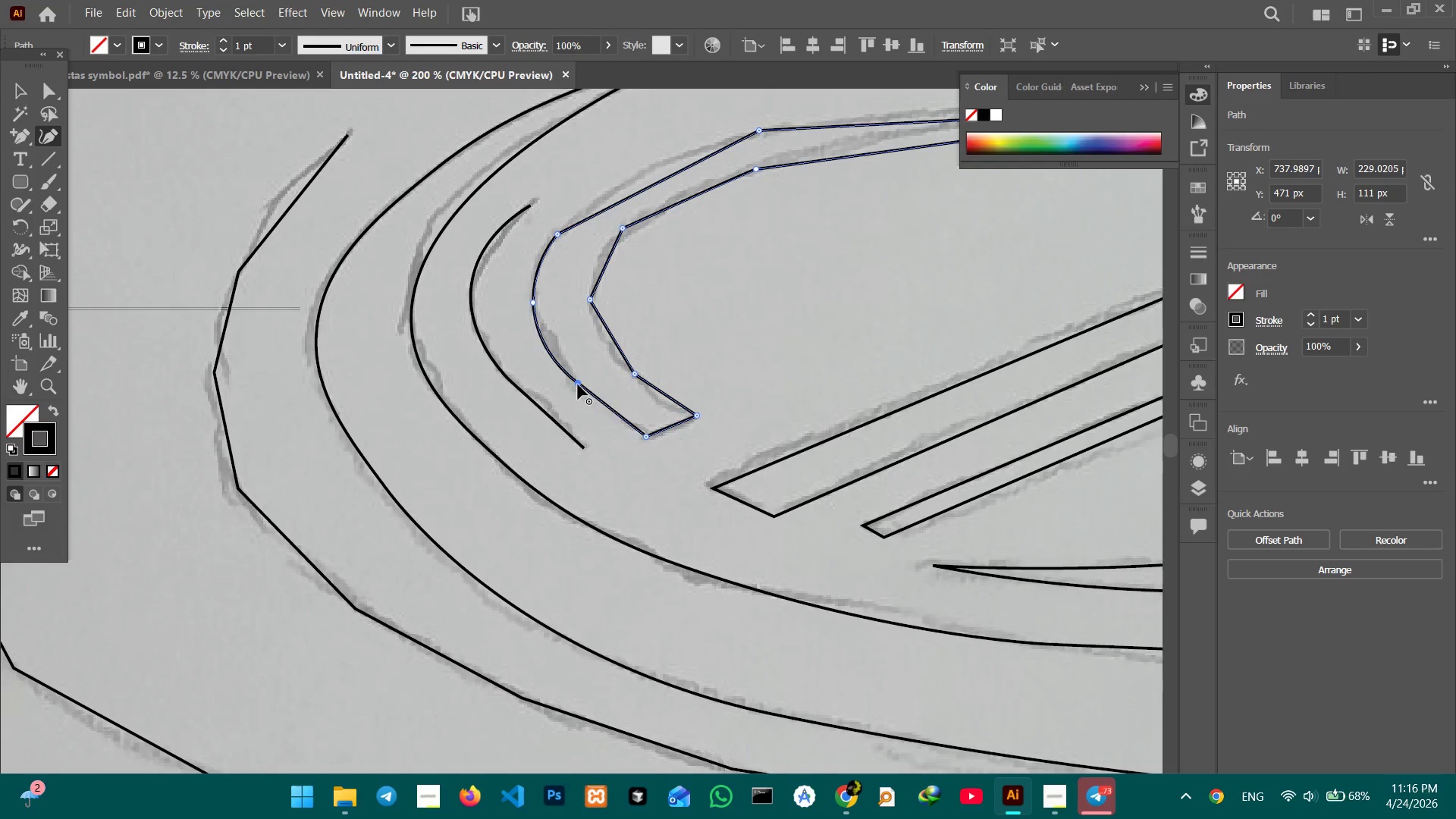 
key(Backspace)
 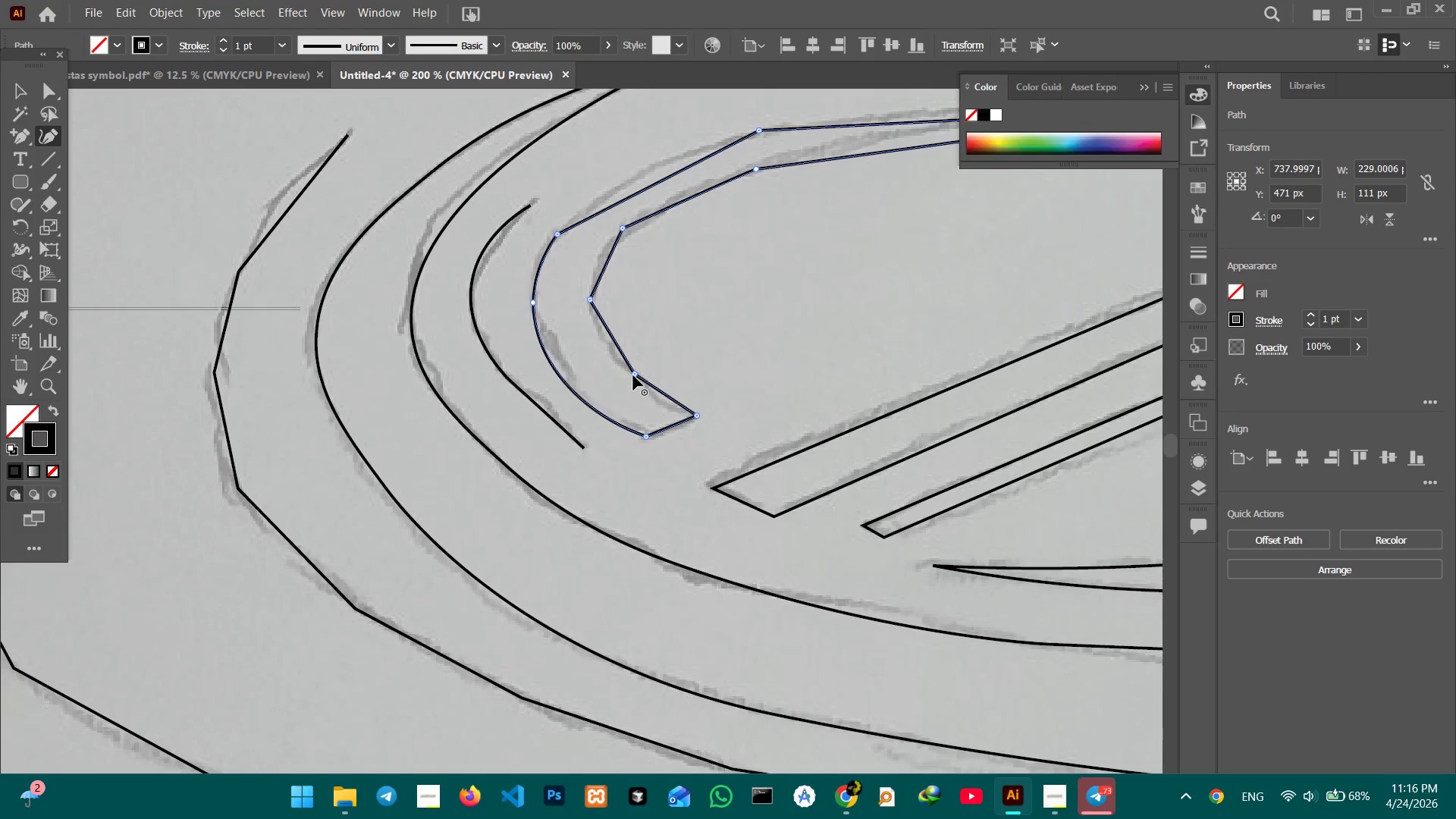 
left_click([633, 375])
 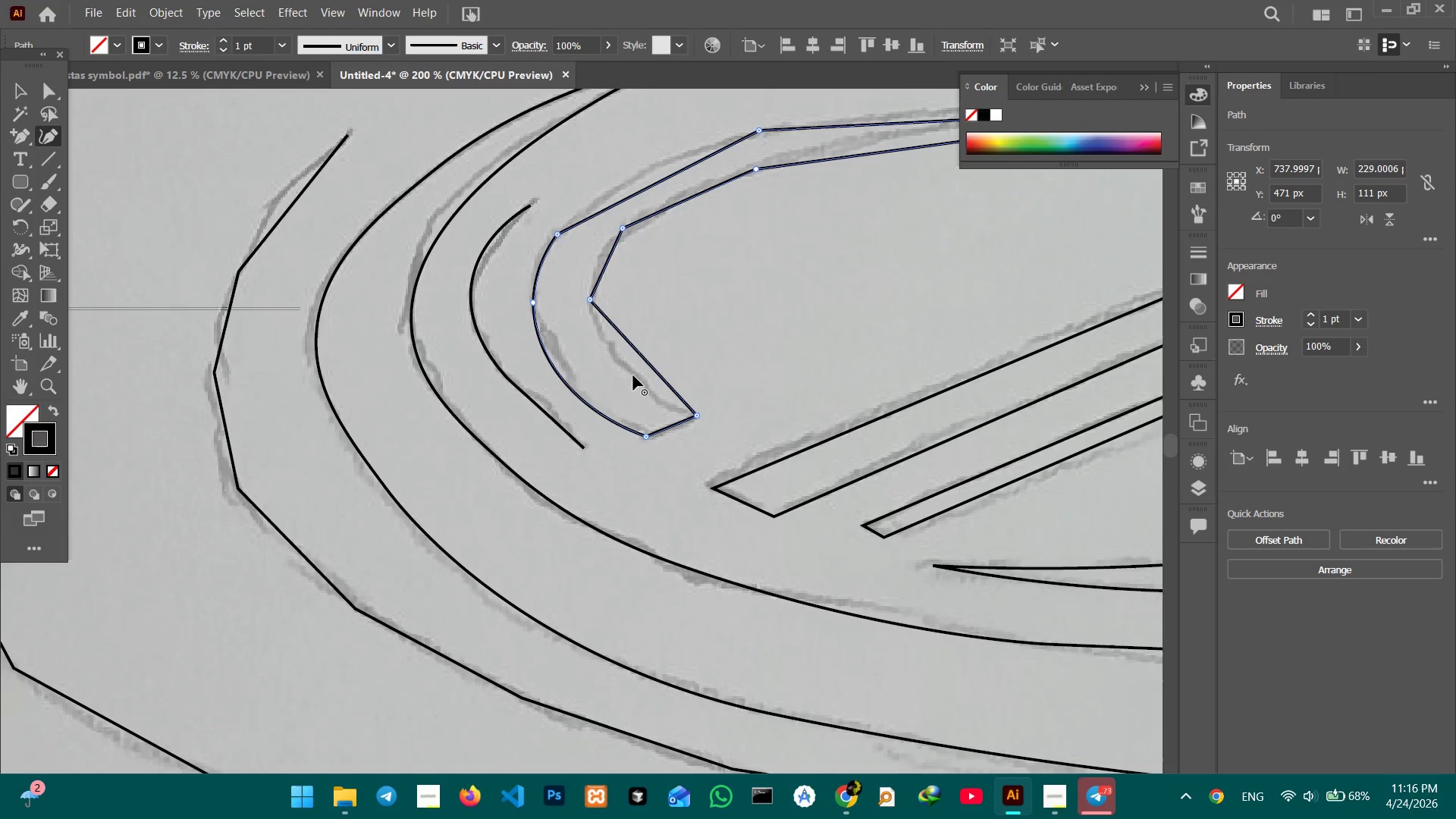 
key(Backspace)
 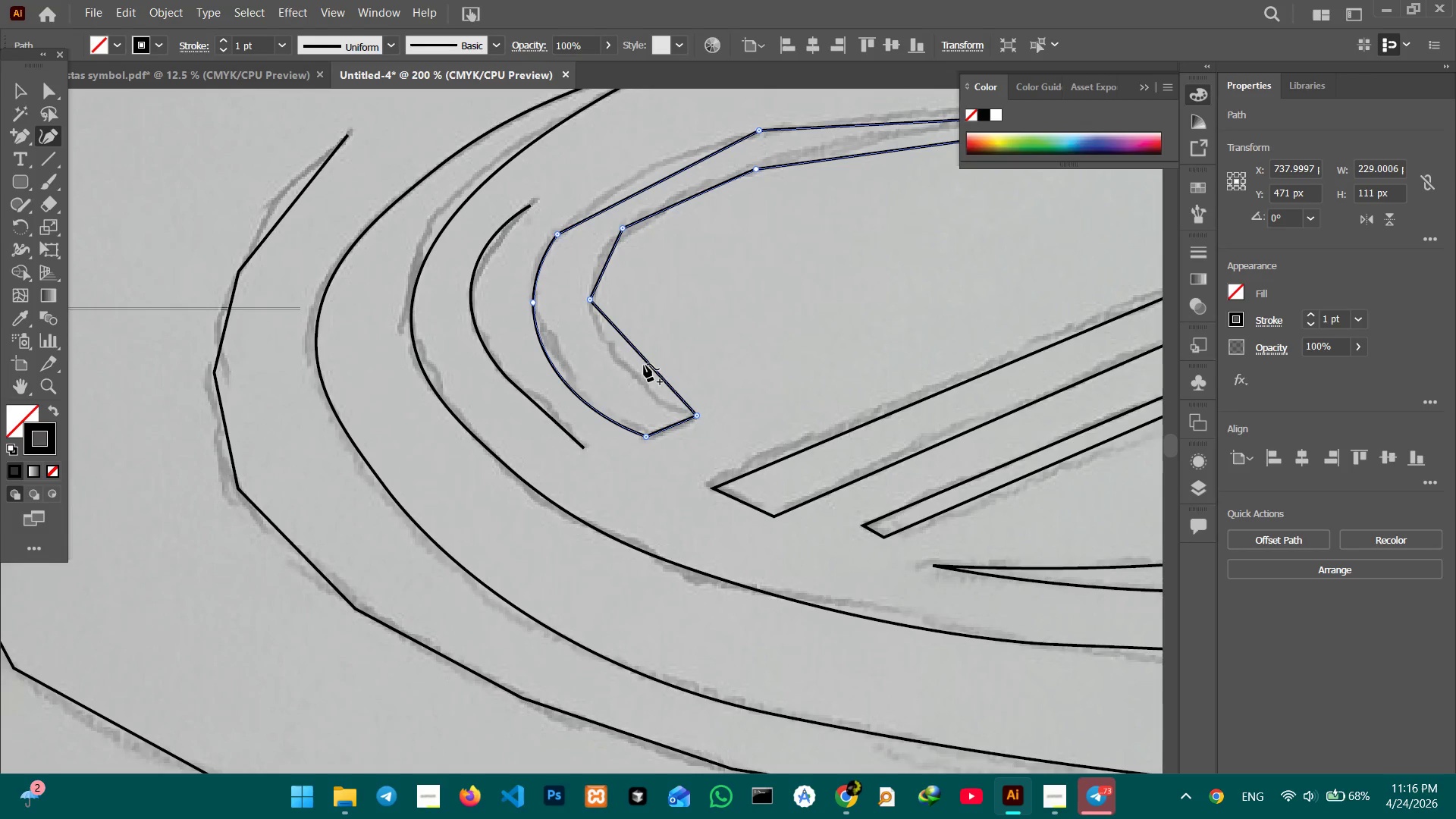 
left_click_drag(start_coordinate=[644, 364], to_coordinate=[629, 370])
 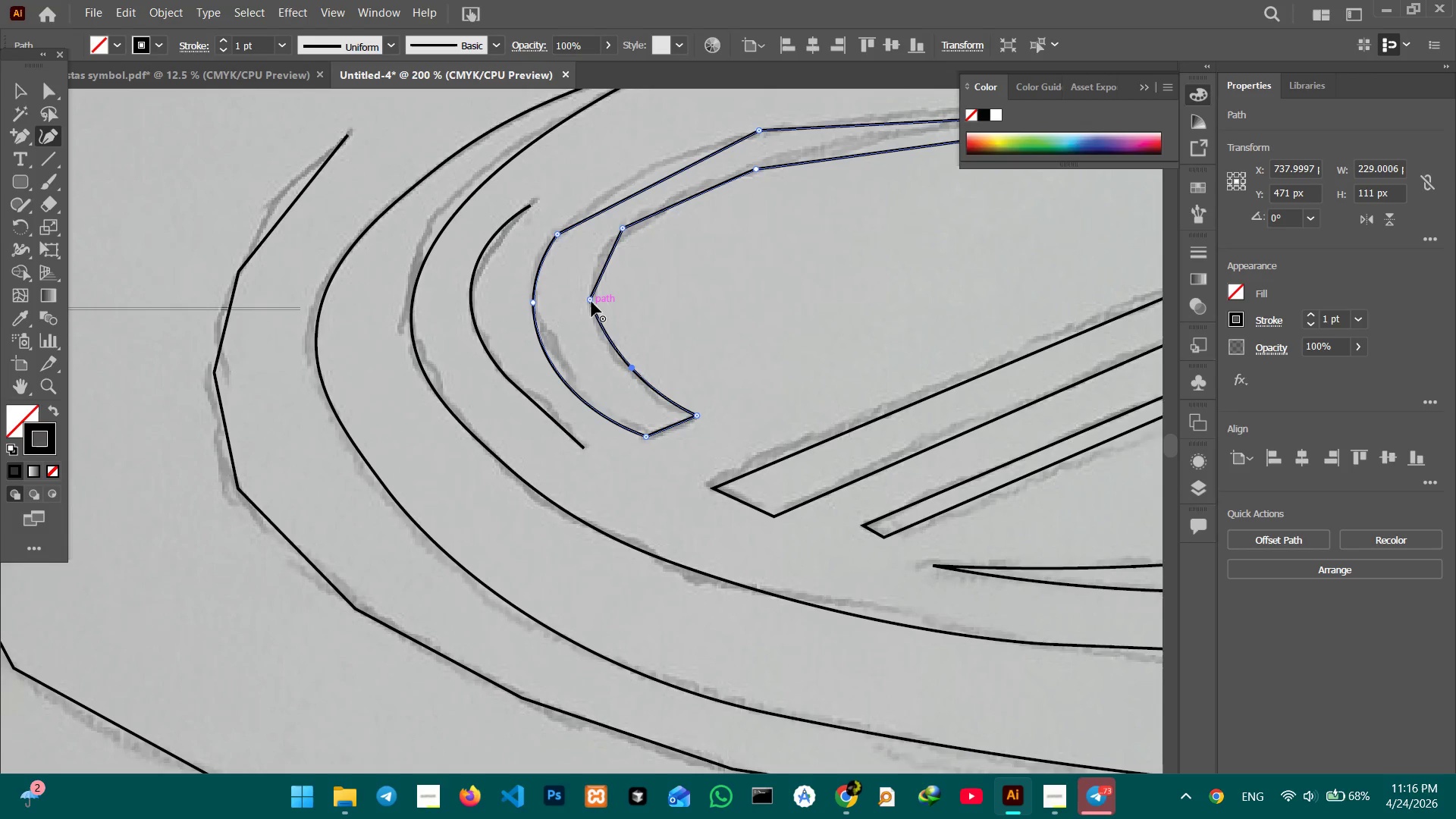 
left_click([592, 302])
 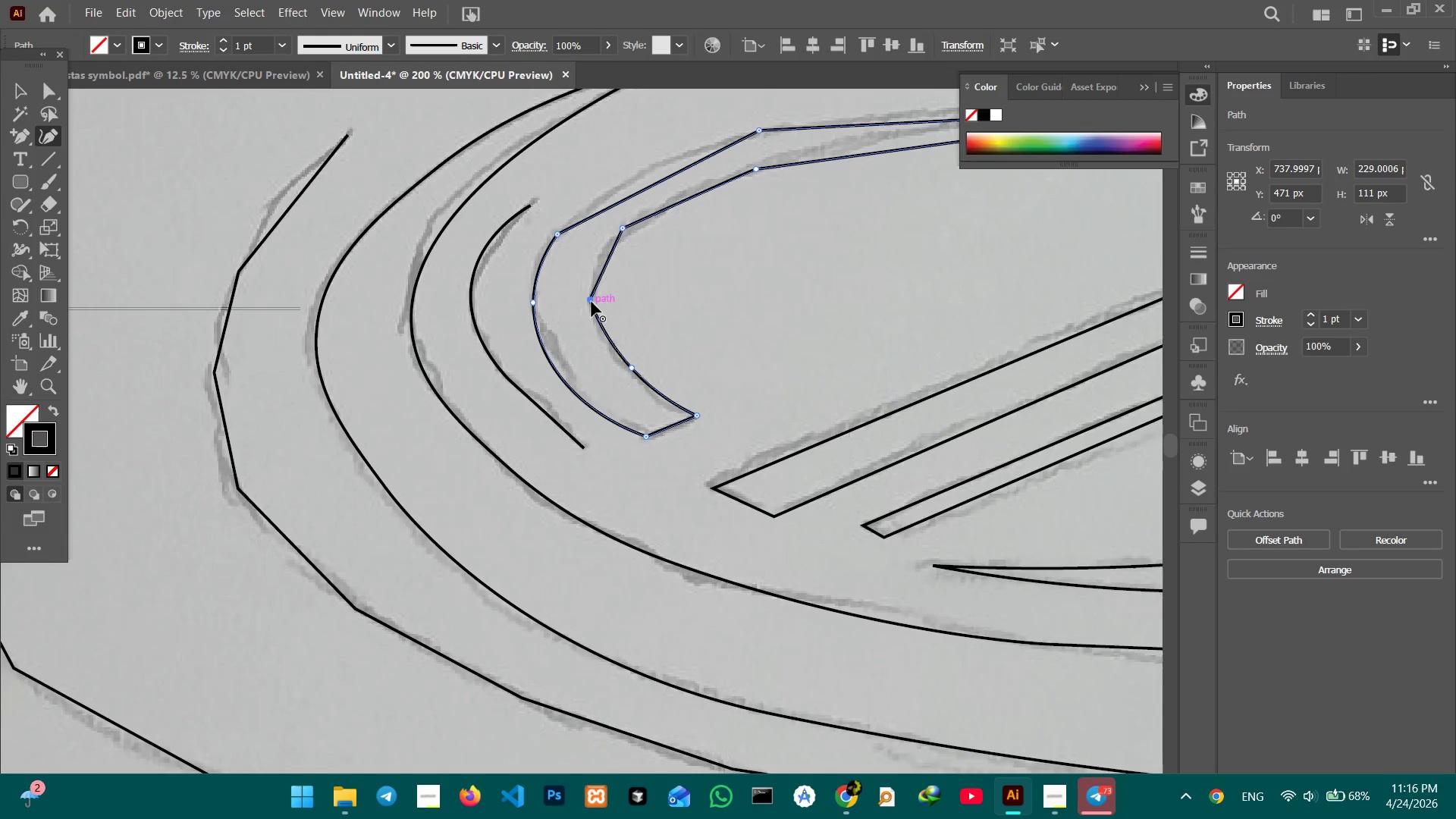 
key(Backspace)
 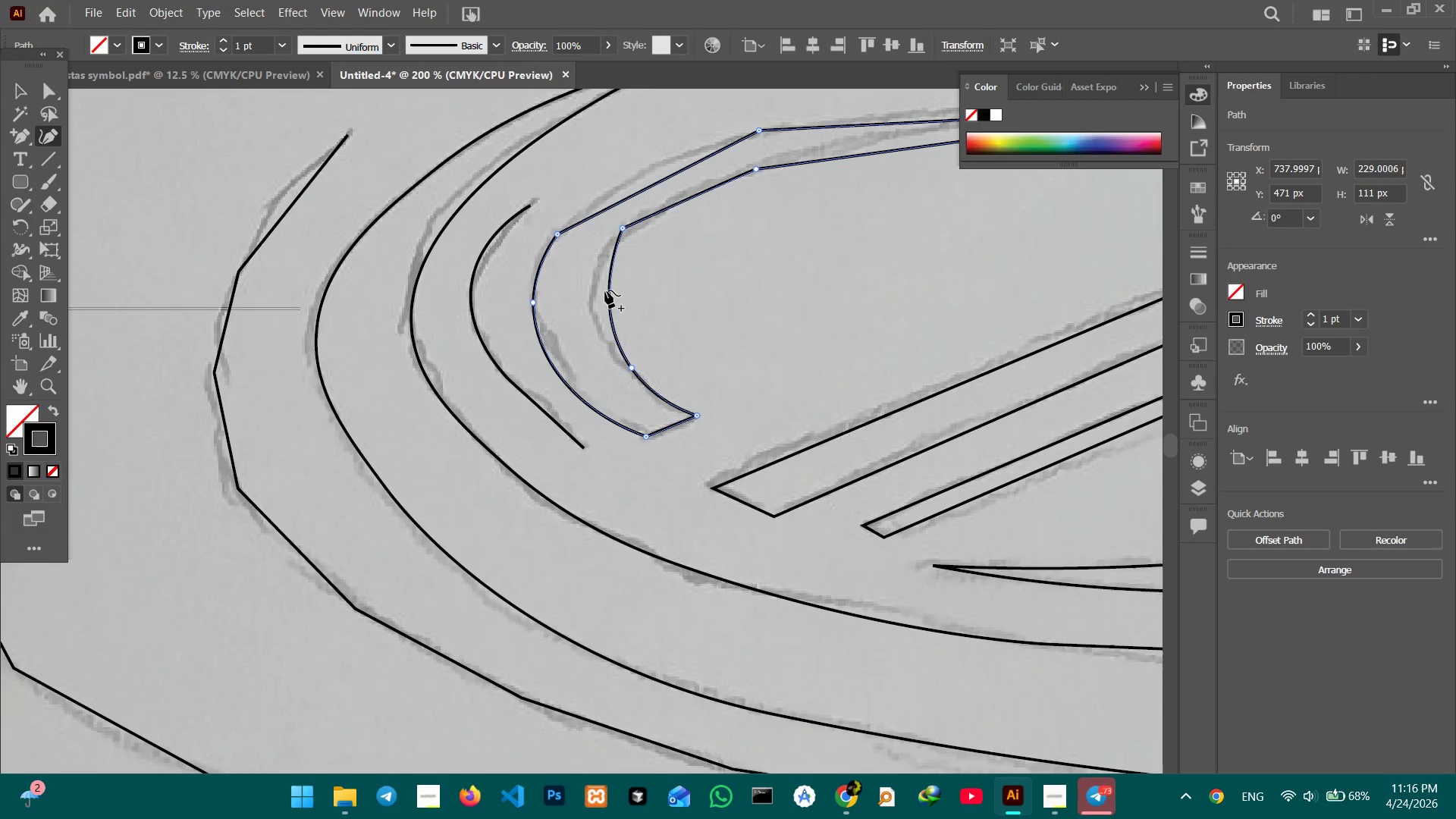 
left_click_drag(start_coordinate=[605, 290], to_coordinate=[591, 302])
 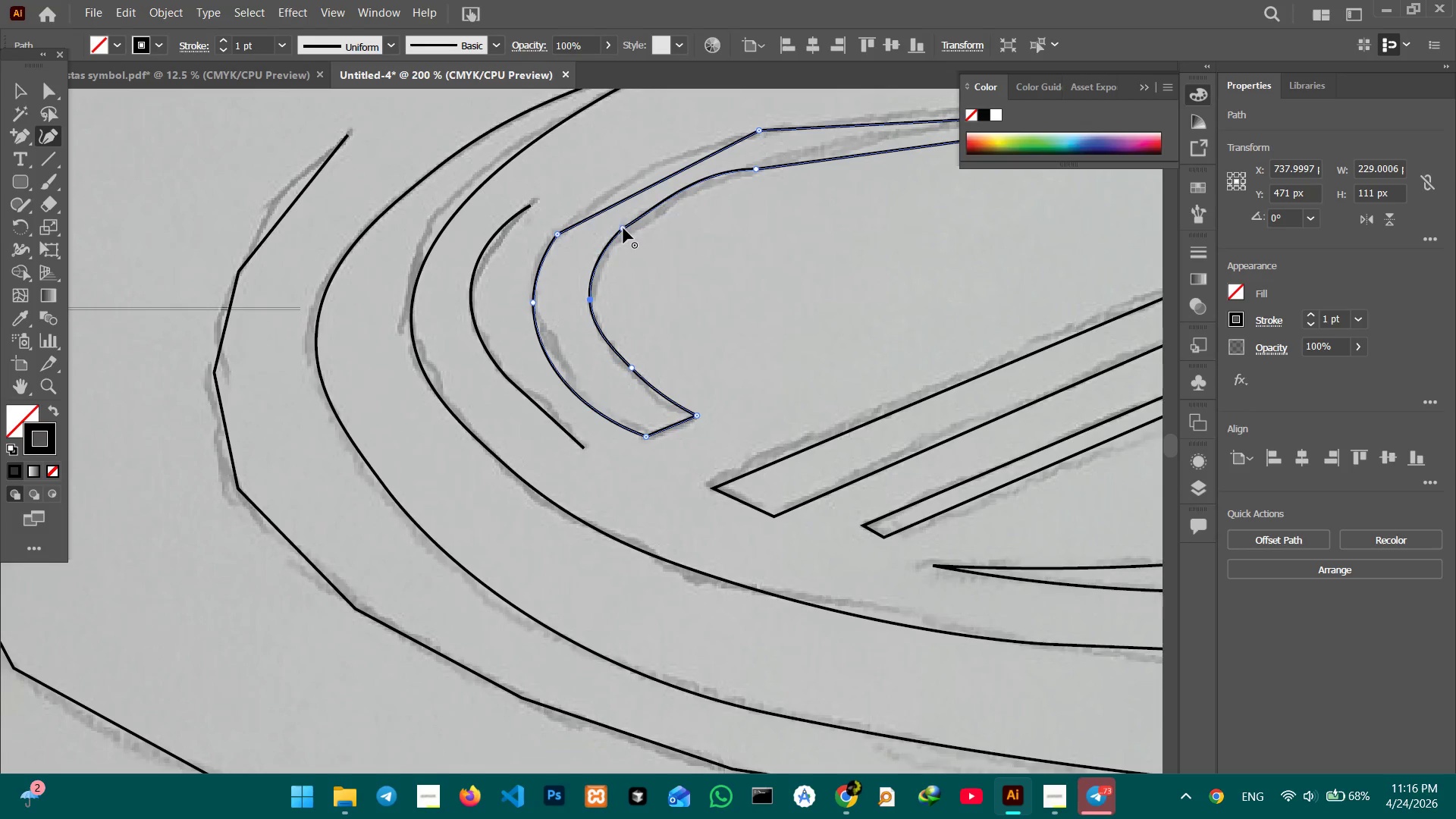 
left_click([623, 228])
 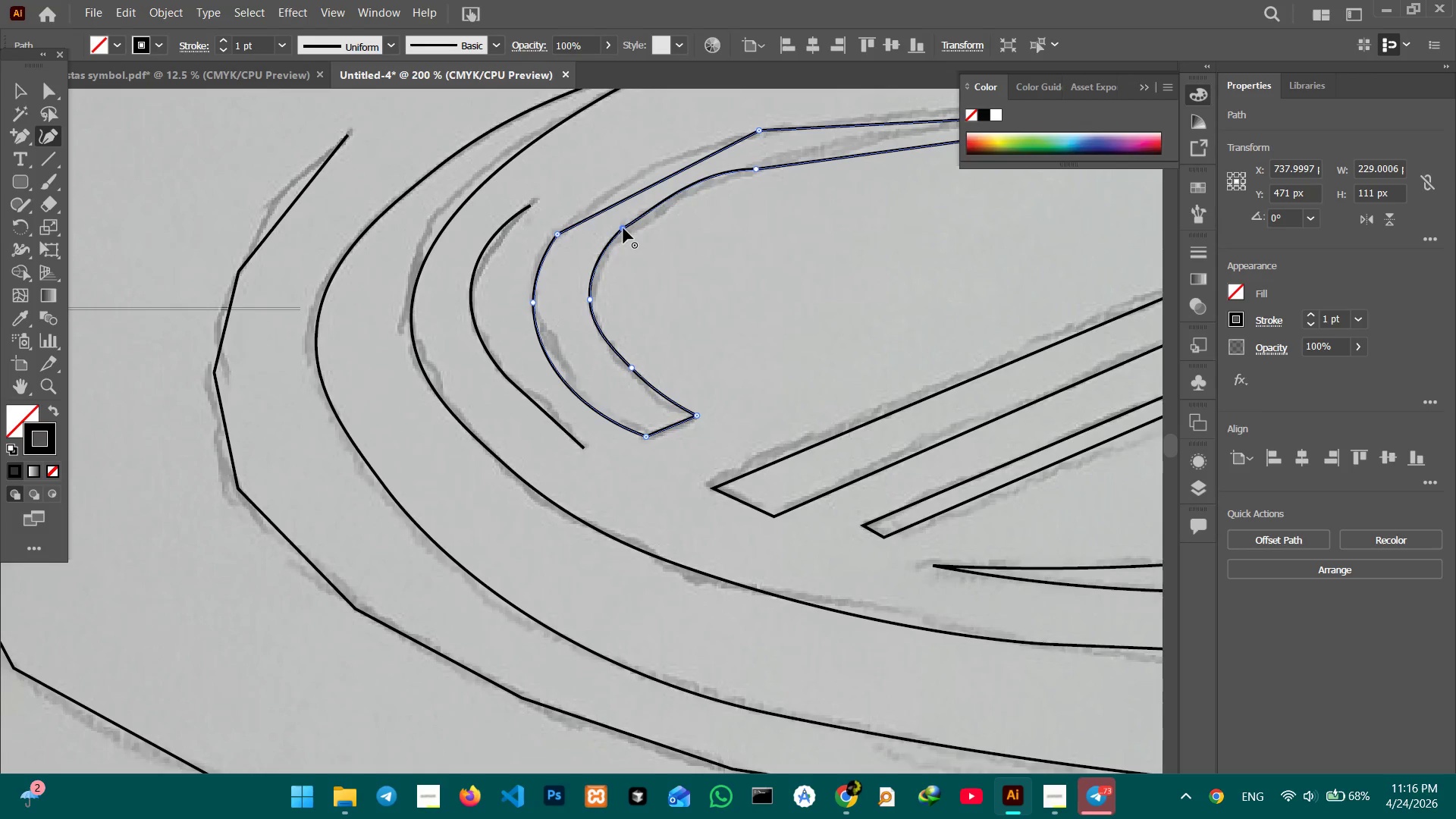 
key(Backspace)
 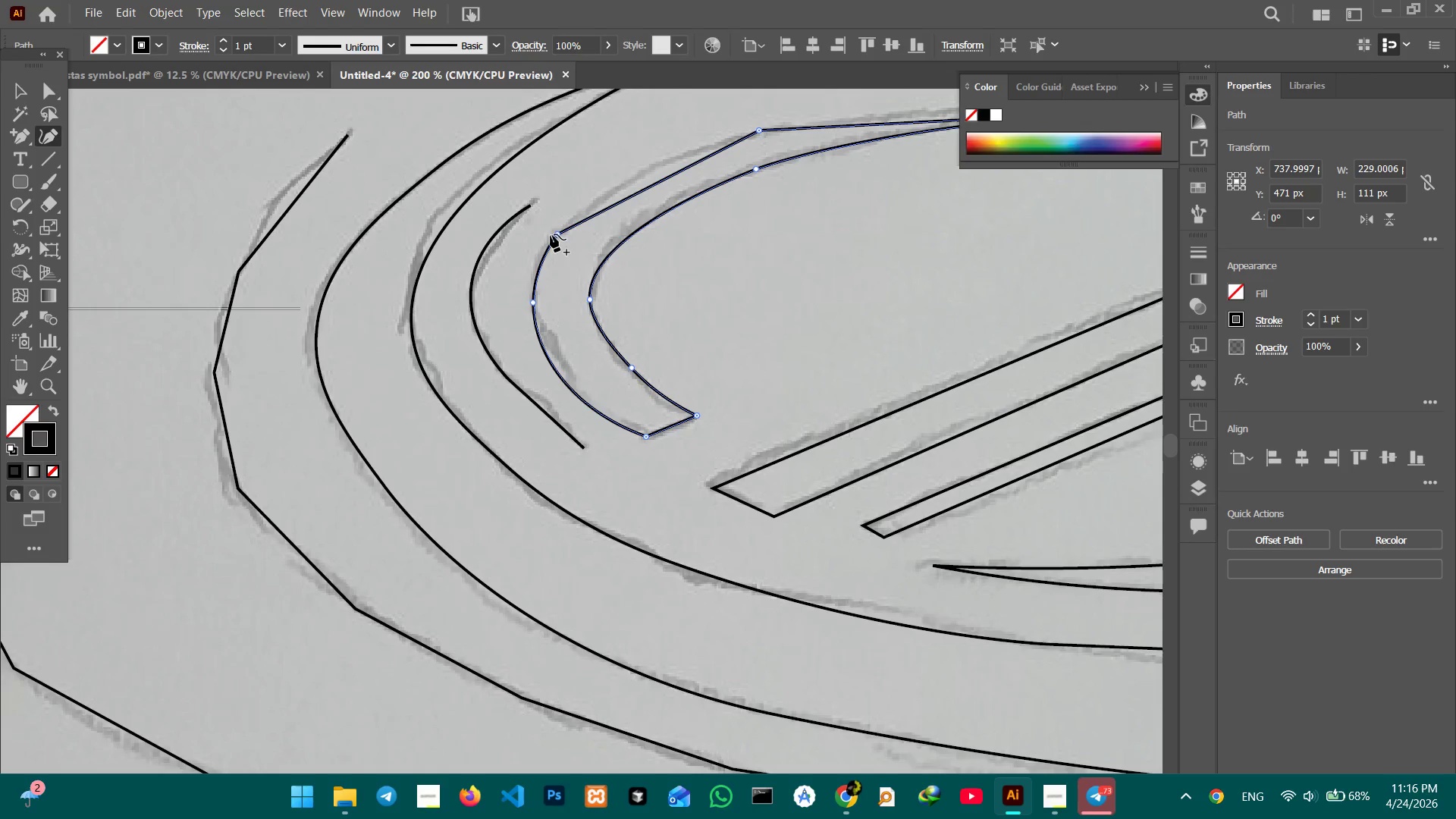 
left_click([554, 234])
 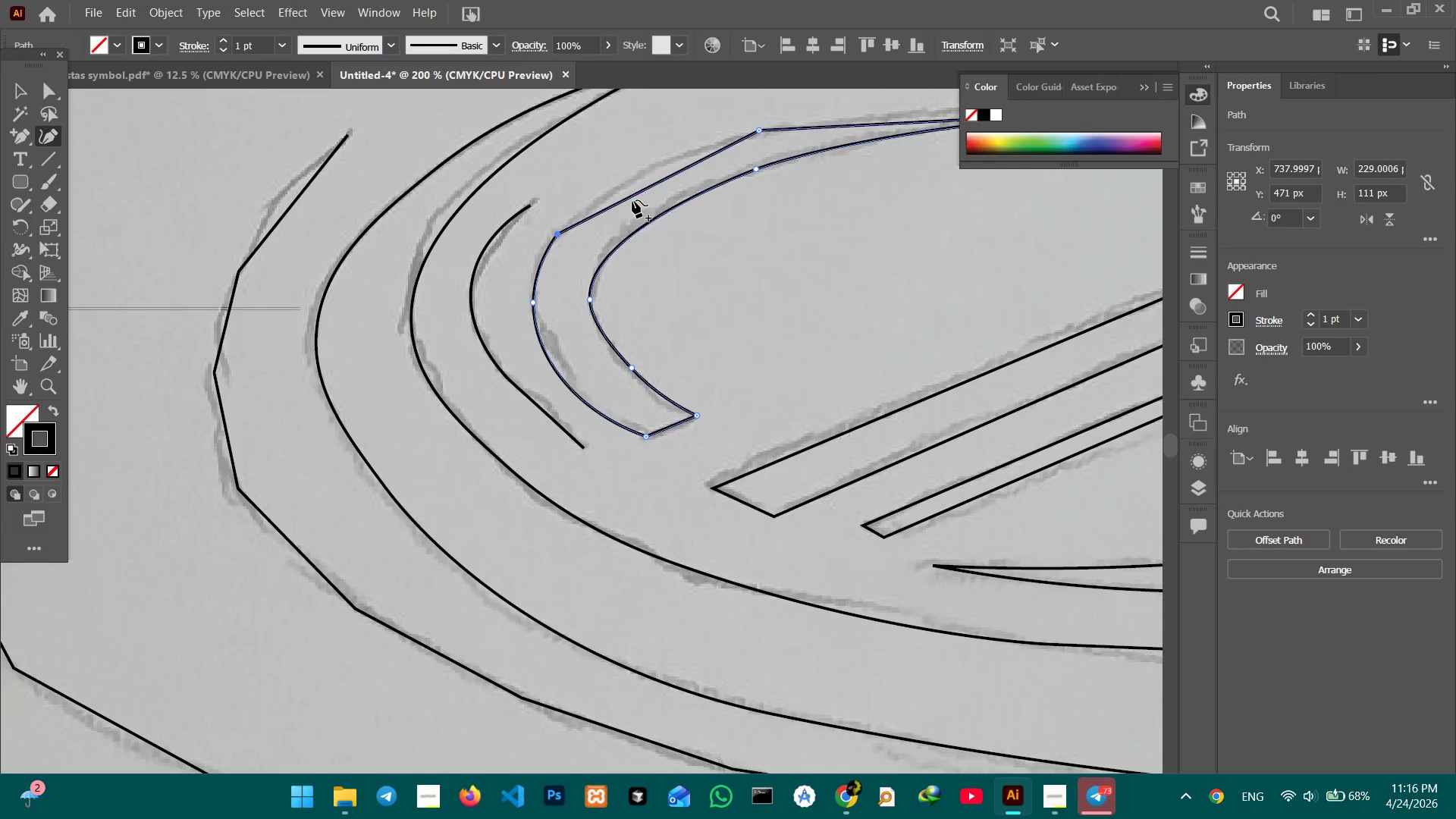 
left_click_drag(start_coordinate=[633, 199], to_coordinate=[632, 178])
 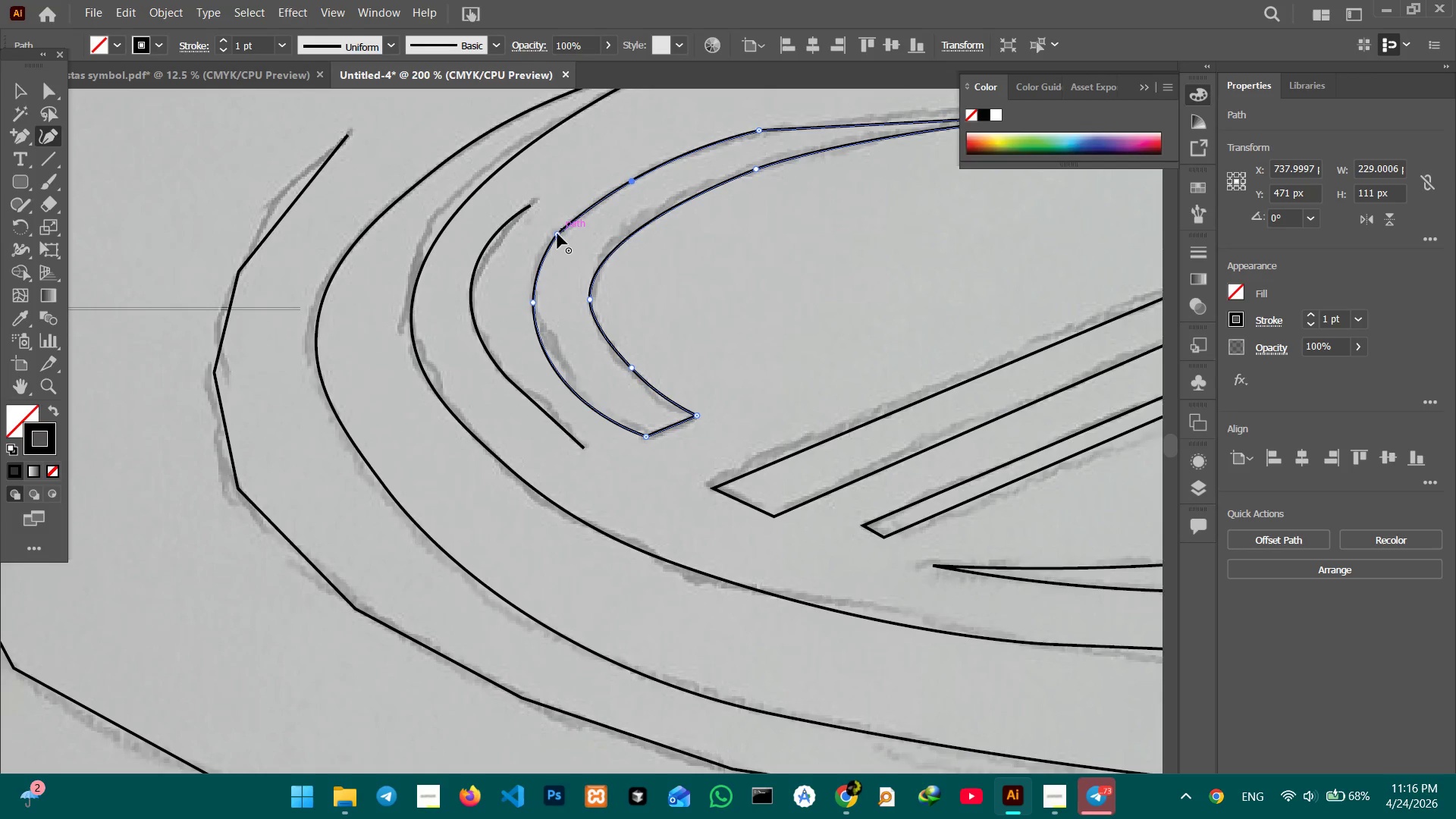 
left_click([557, 234])
 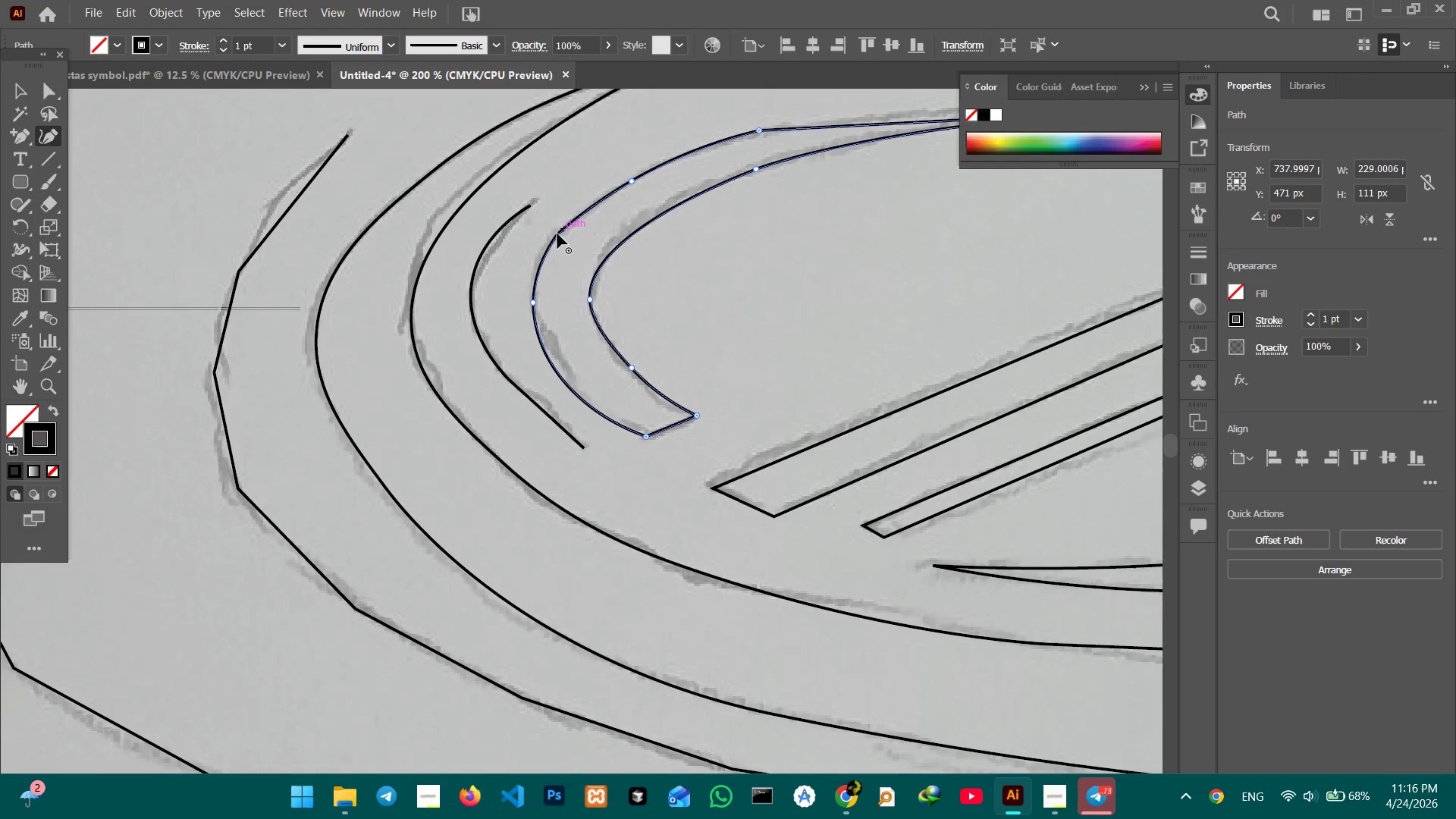 
key(Backspace)
 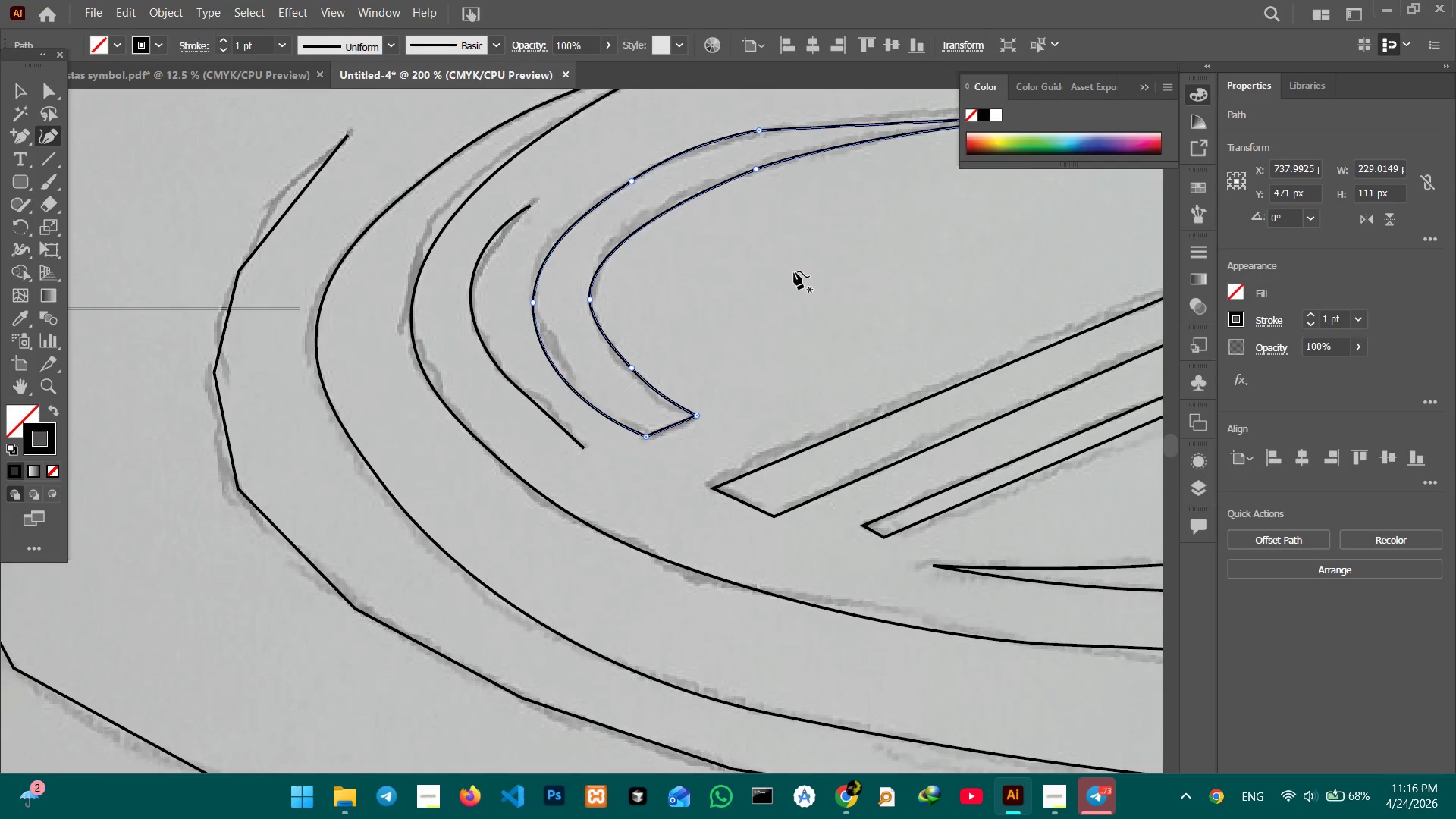 
hold_key(key=Space, duration=0.62)
 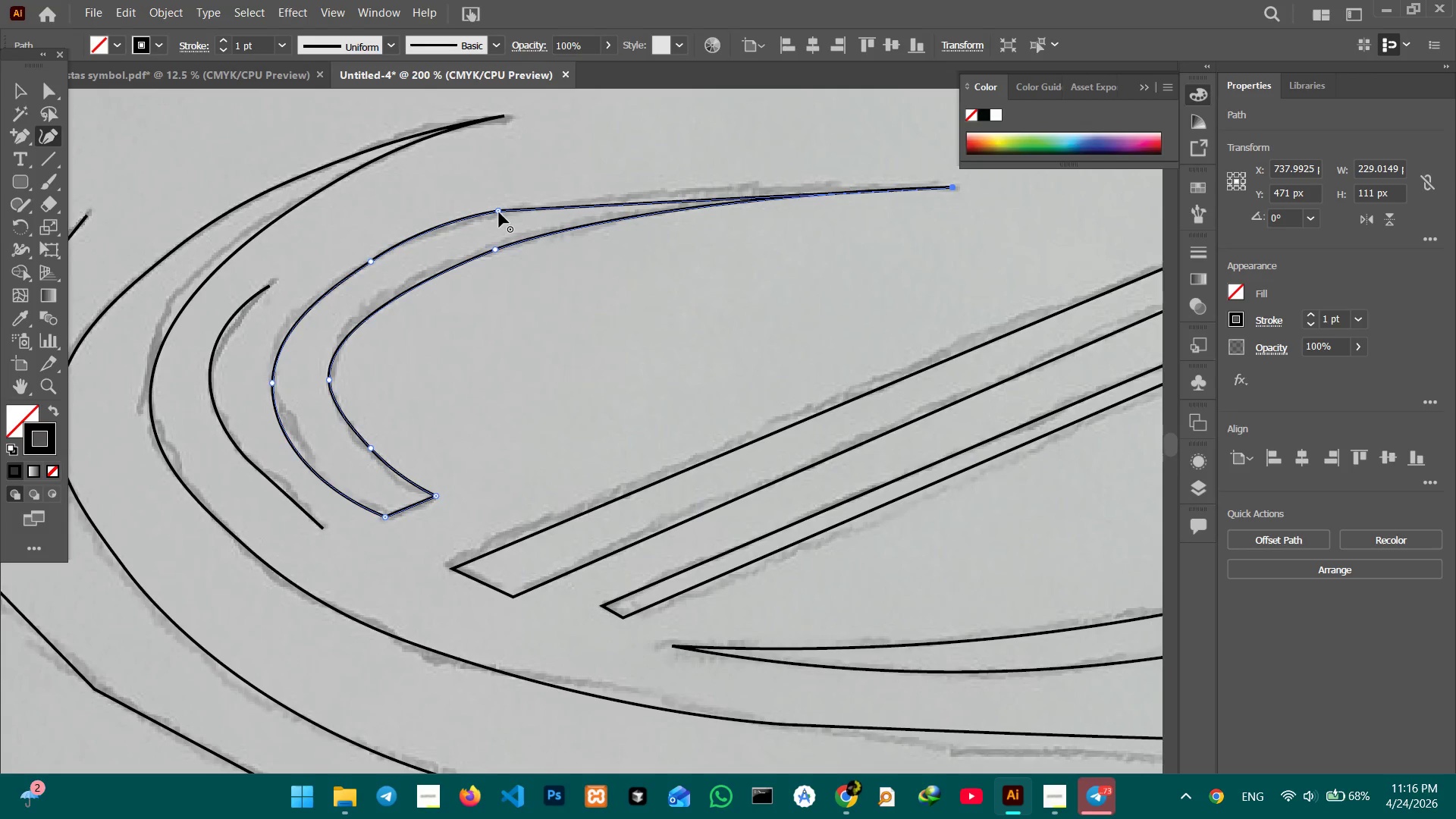 
left_click_drag(start_coordinate=[793, 272], to_coordinate=[530, 347])
 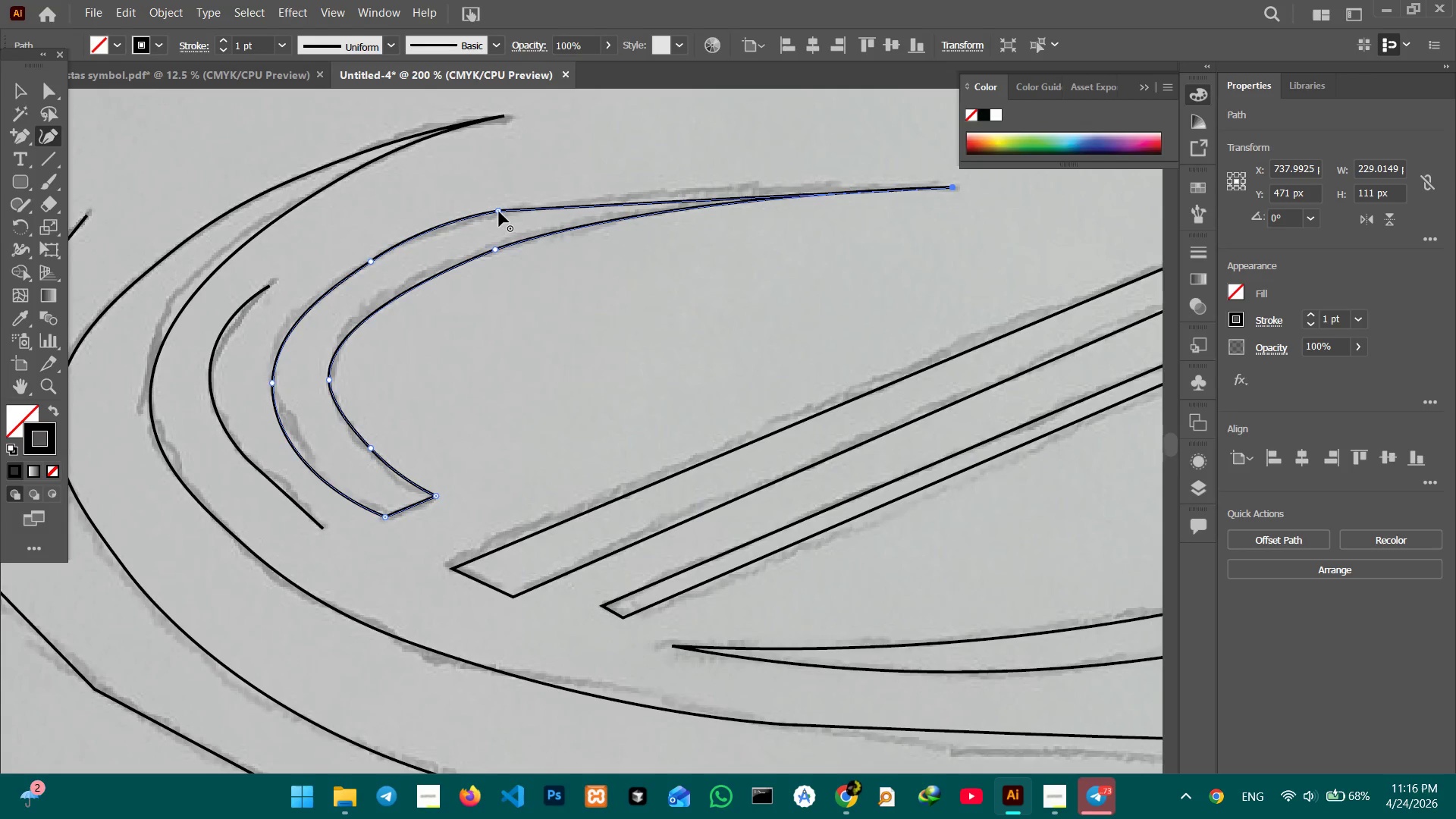 
left_click([499, 212])
 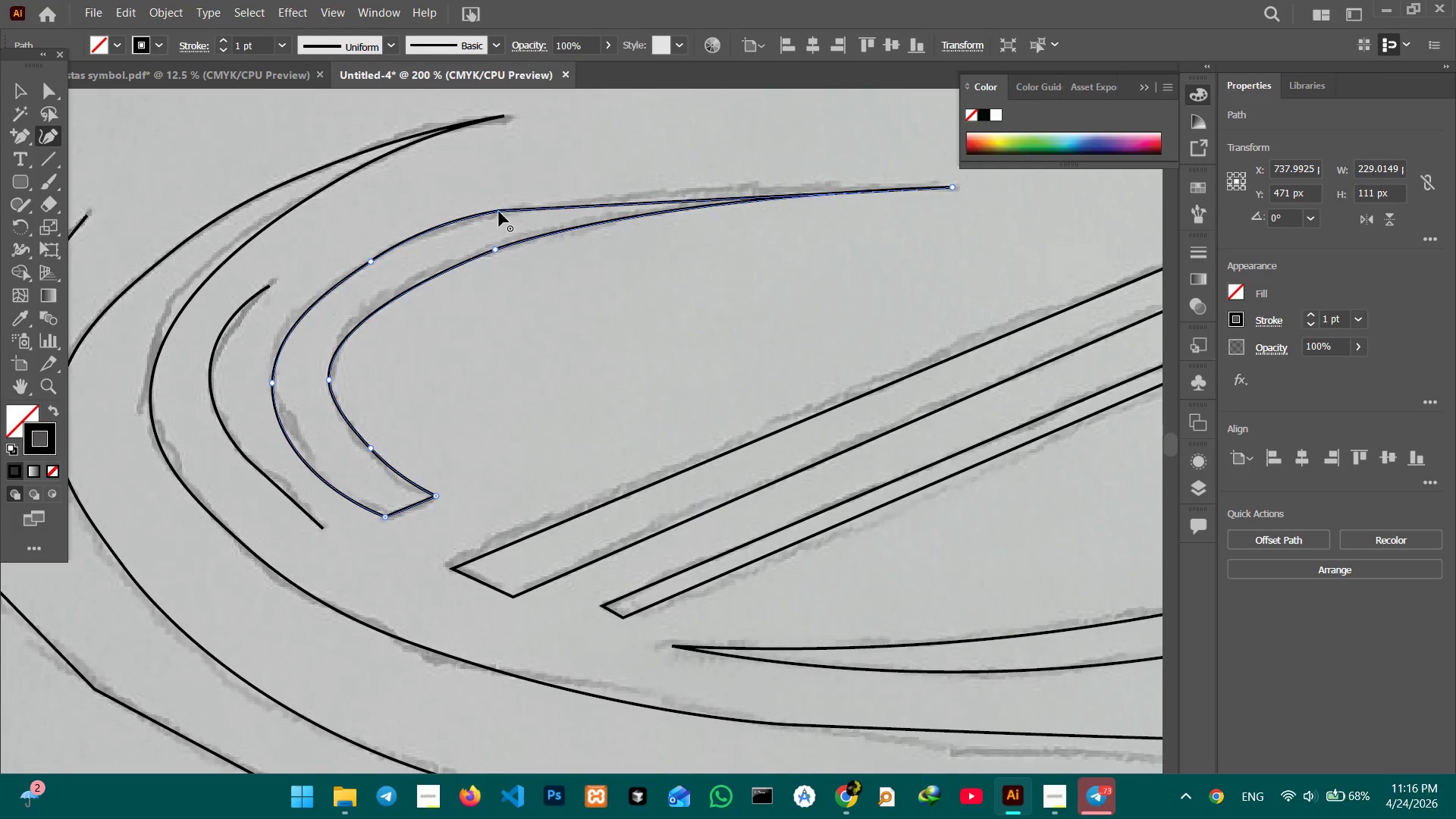 
key(Backspace)
 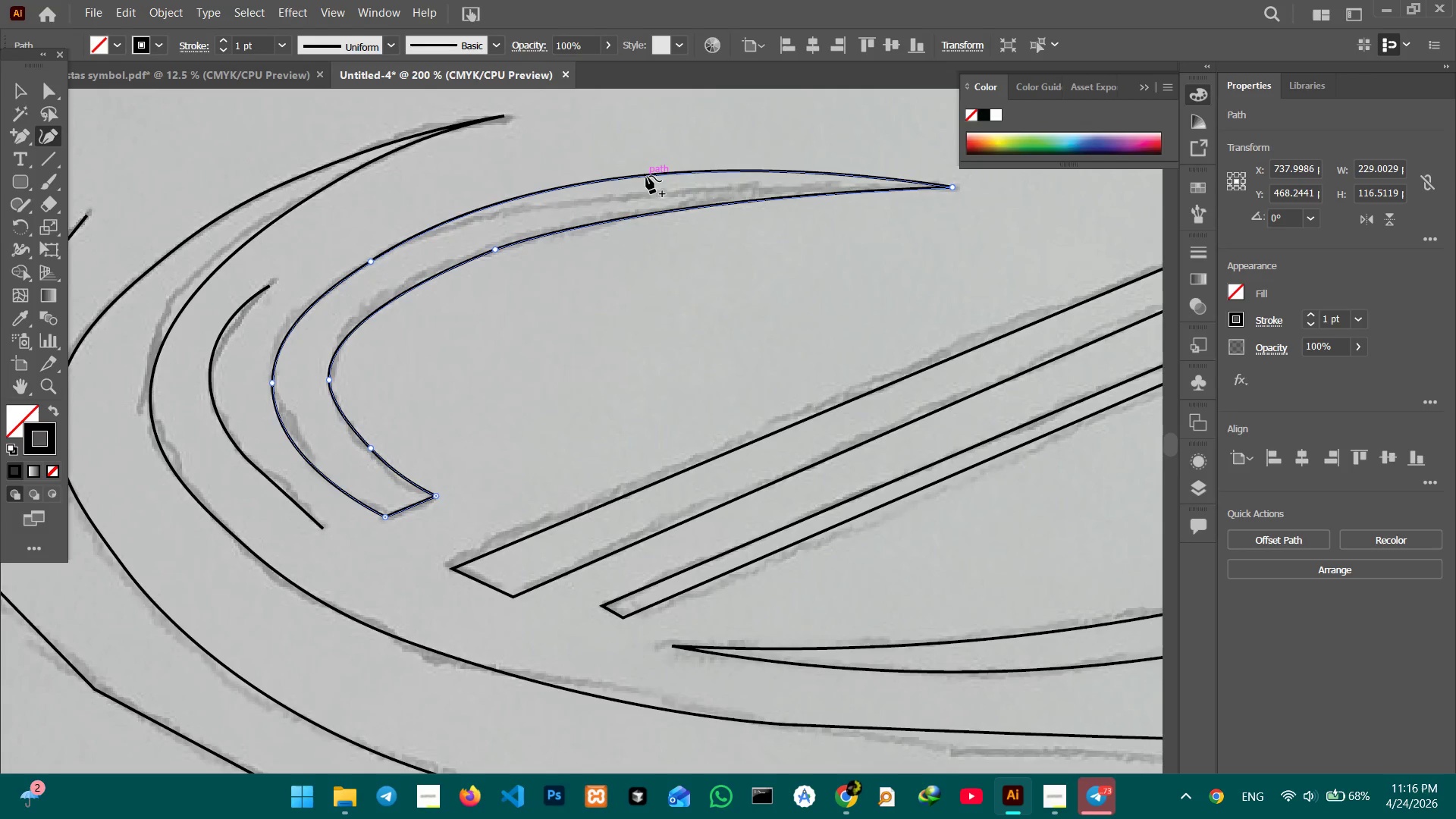 
left_click_drag(start_coordinate=[648, 175], to_coordinate=[640, 196])
 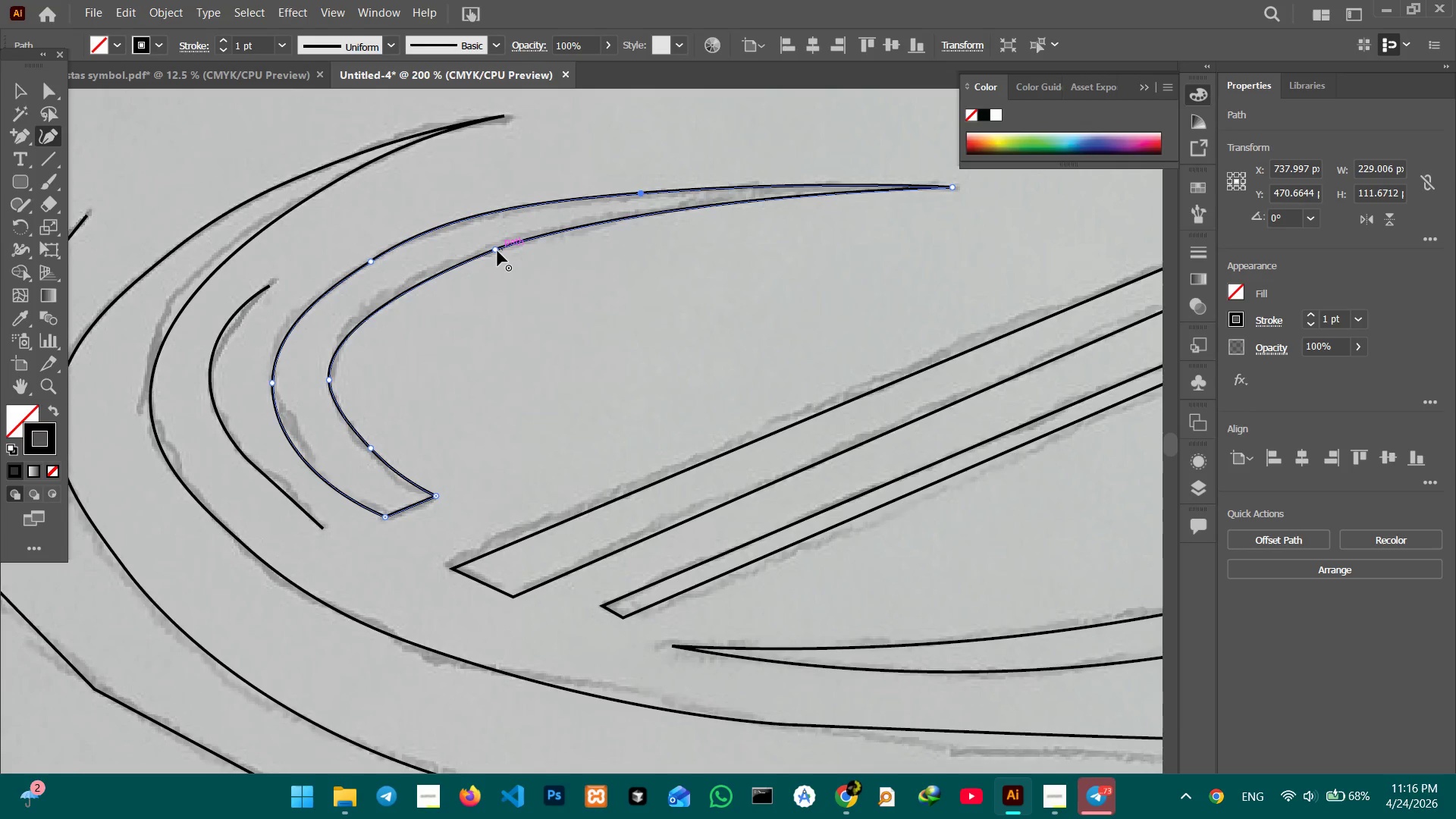 
left_click([497, 251])
 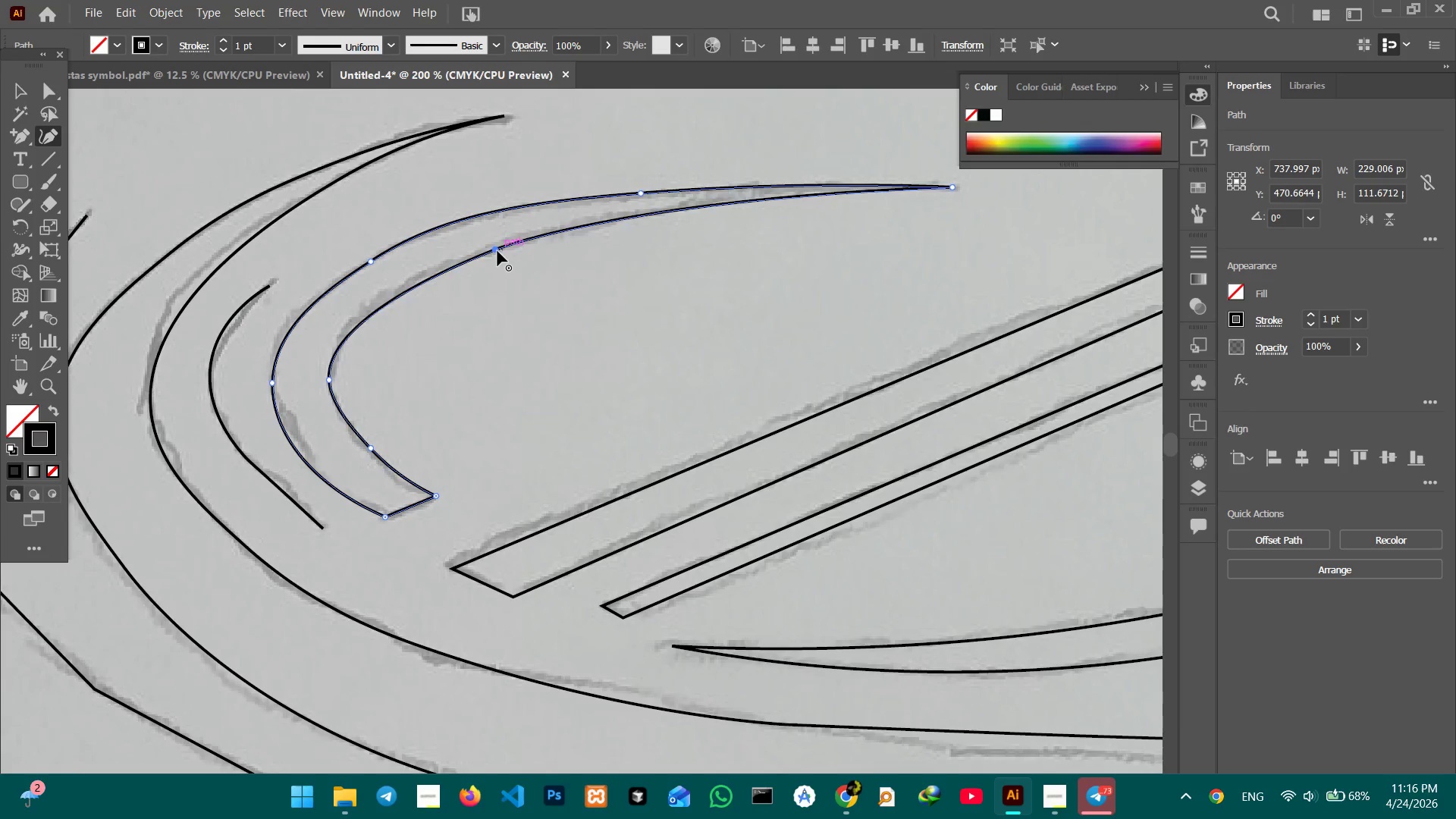 
key(Backspace)
 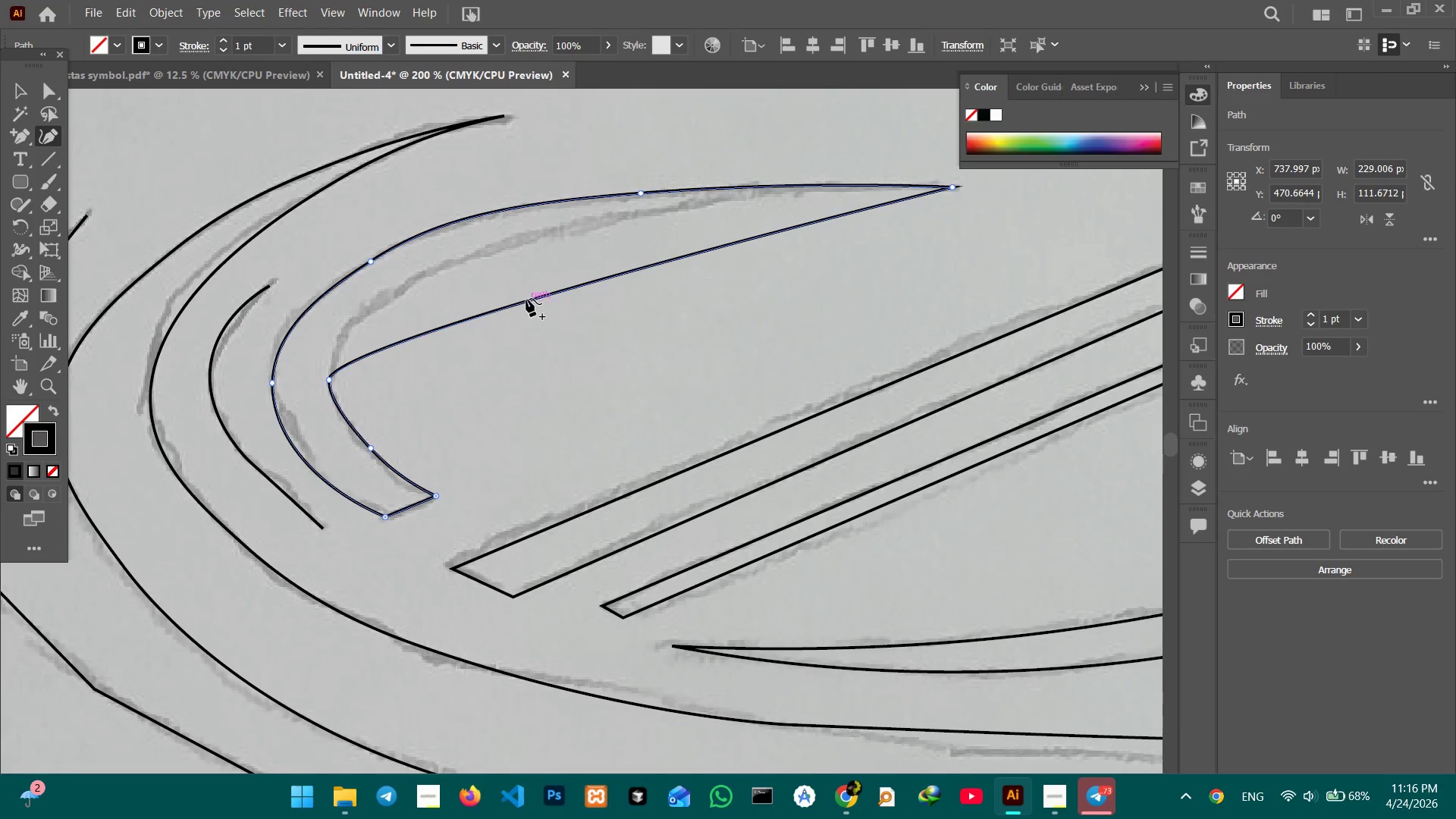 
left_click_drag(start_coordinate=[526, 302], to_coordinate=[484, 255])
 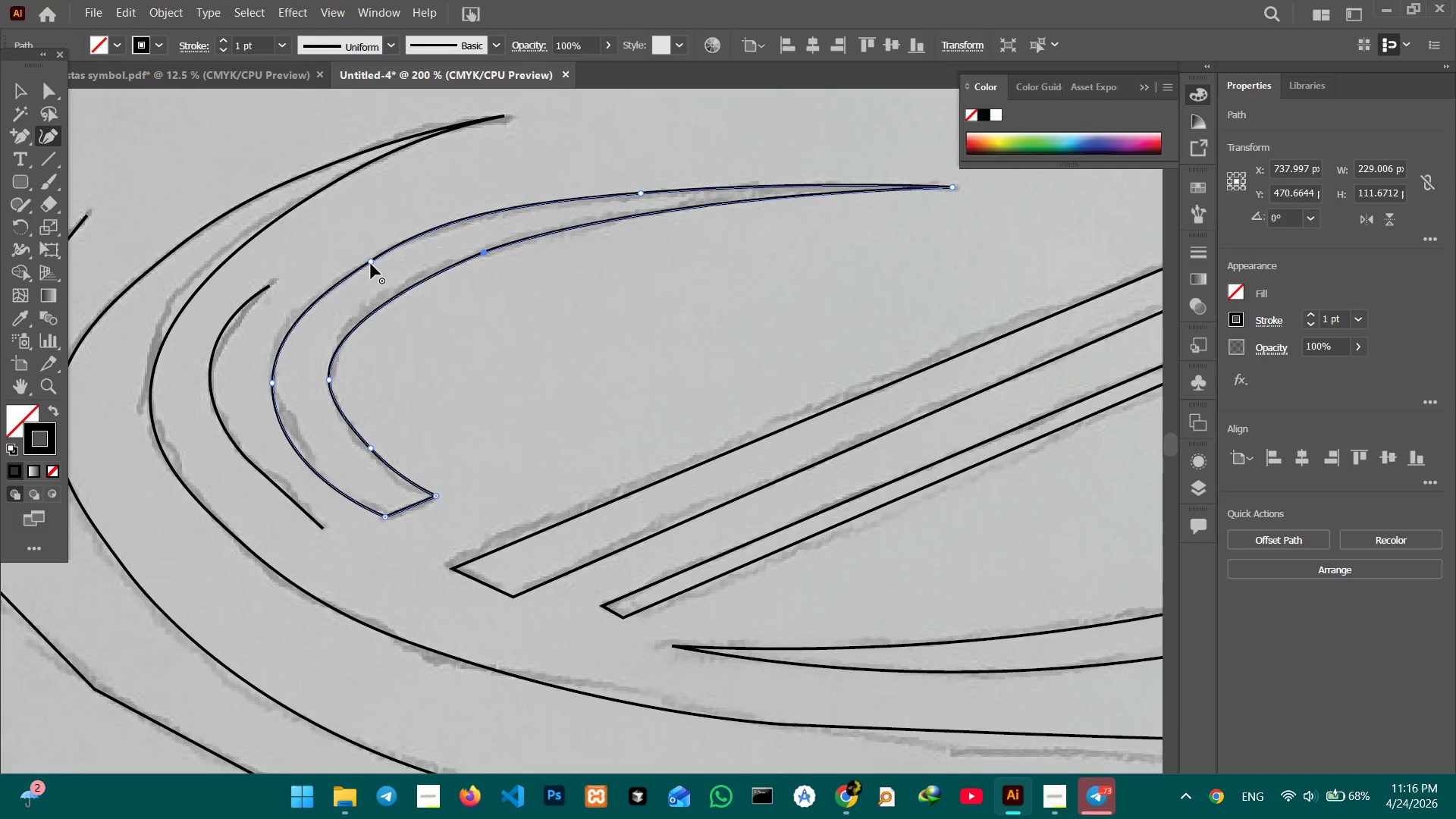 
left_click_drag(start_coordinate=[371, 262], to_coordinate=[335, 279])
 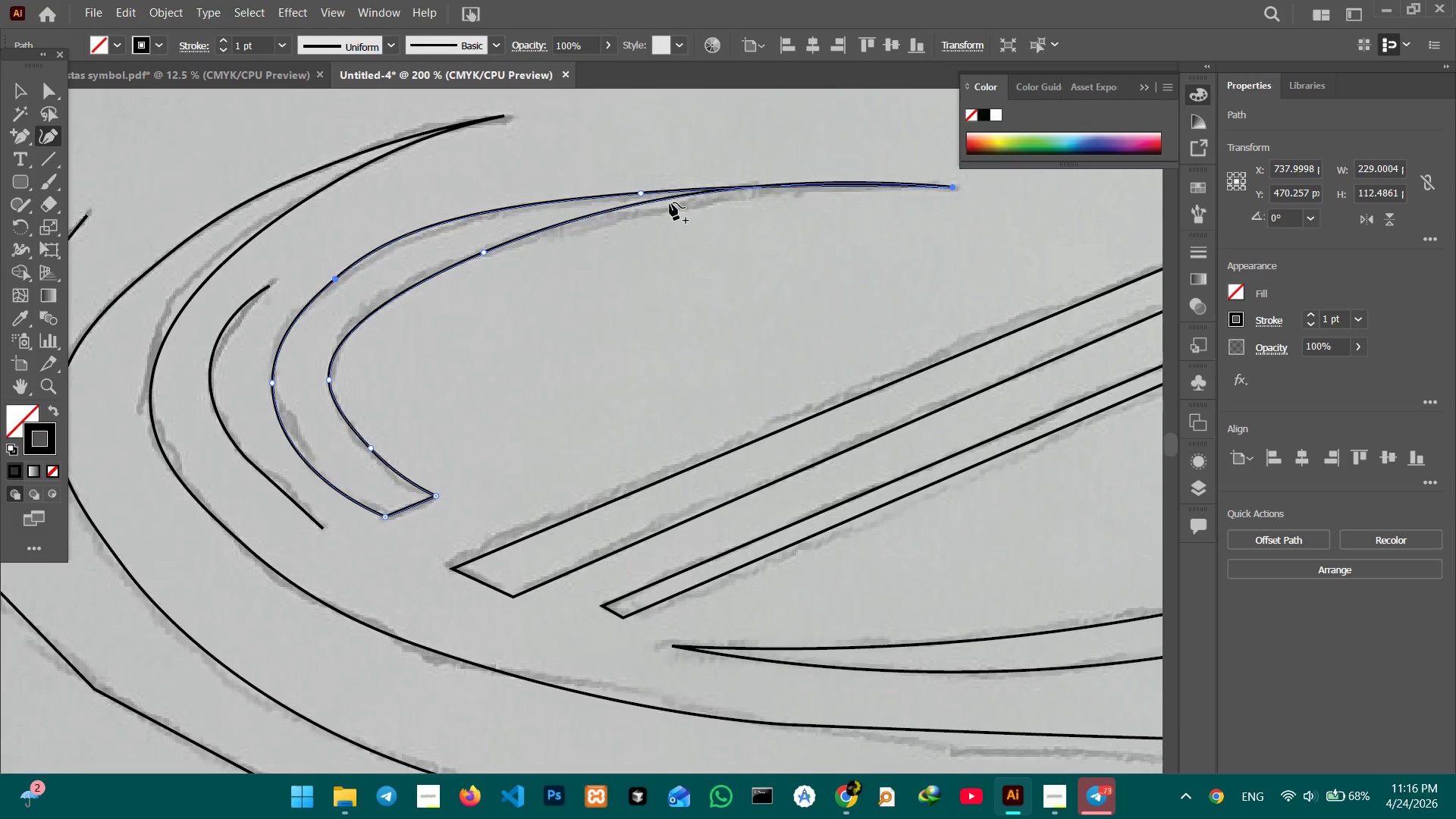 
left_click_drag(start_coordinate=[676, 199], to_coordinate=[676, 206])
 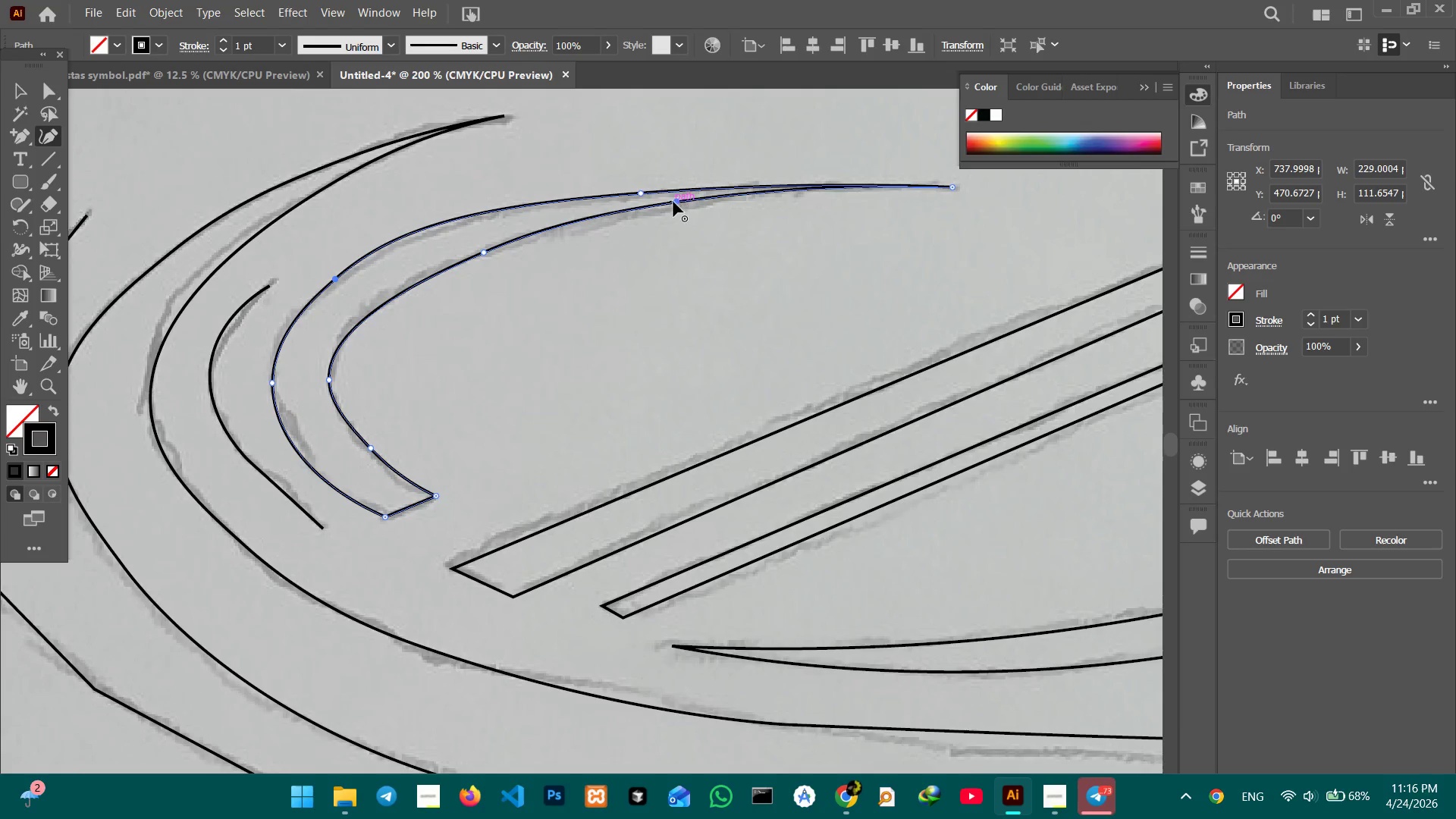 
left_click_drag(start_coordinate=[673, 202], to_coordinate=[674, 208])
 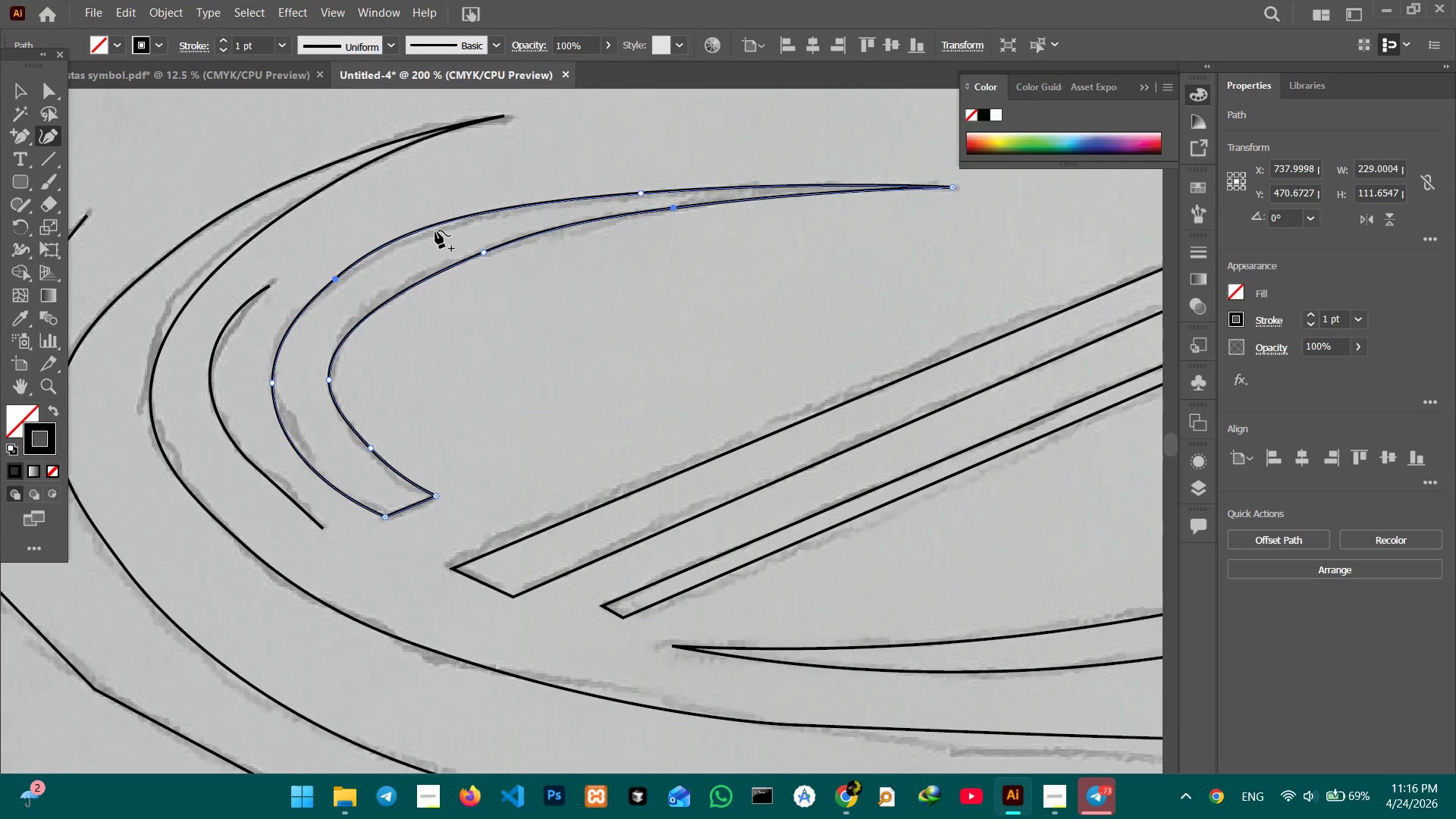 
left_click_drag(start_coordinate=[448, 221], to_coordinate=[448, 227])
 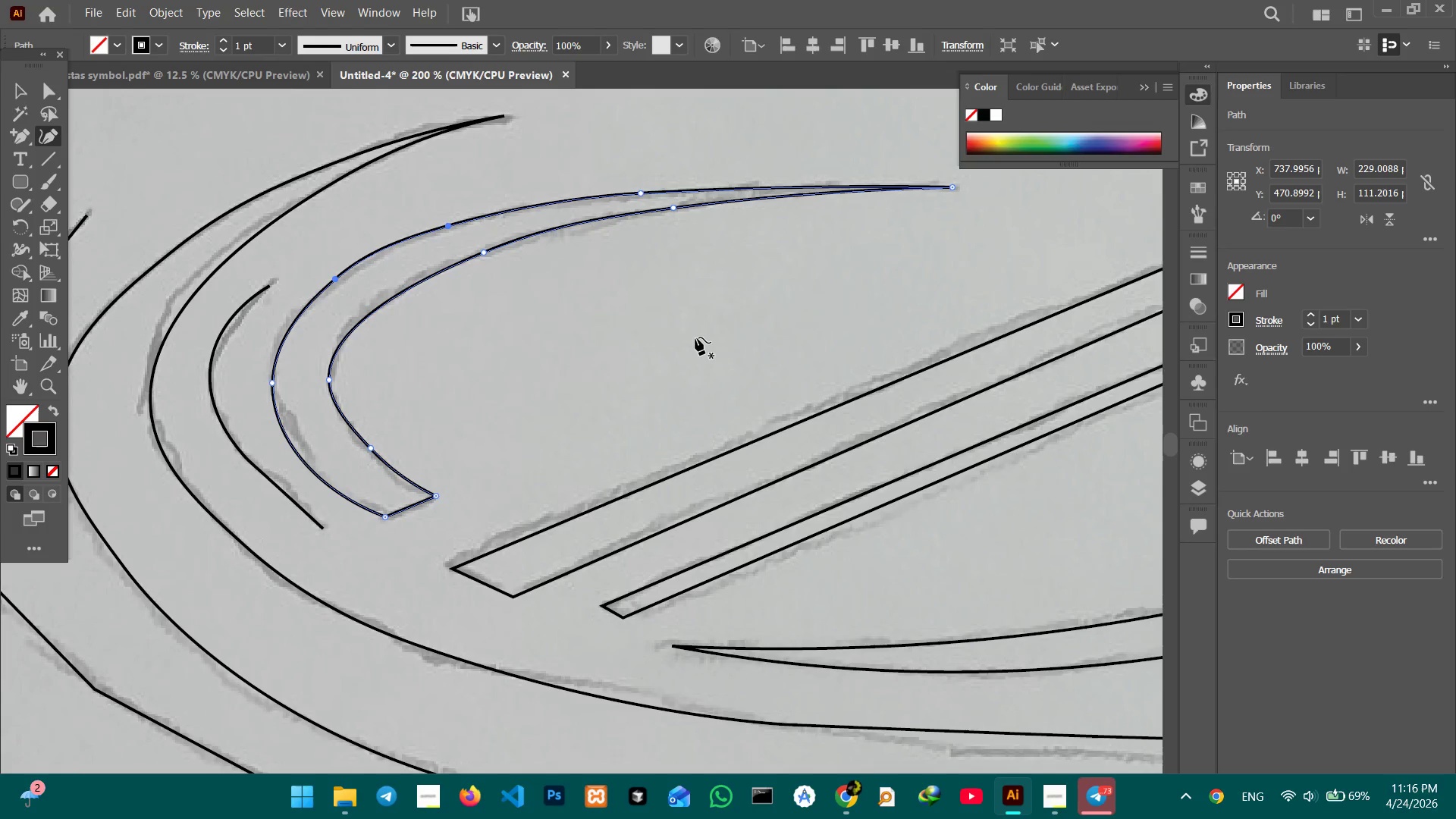 
hold_key(key=Space, duration=1.5)
 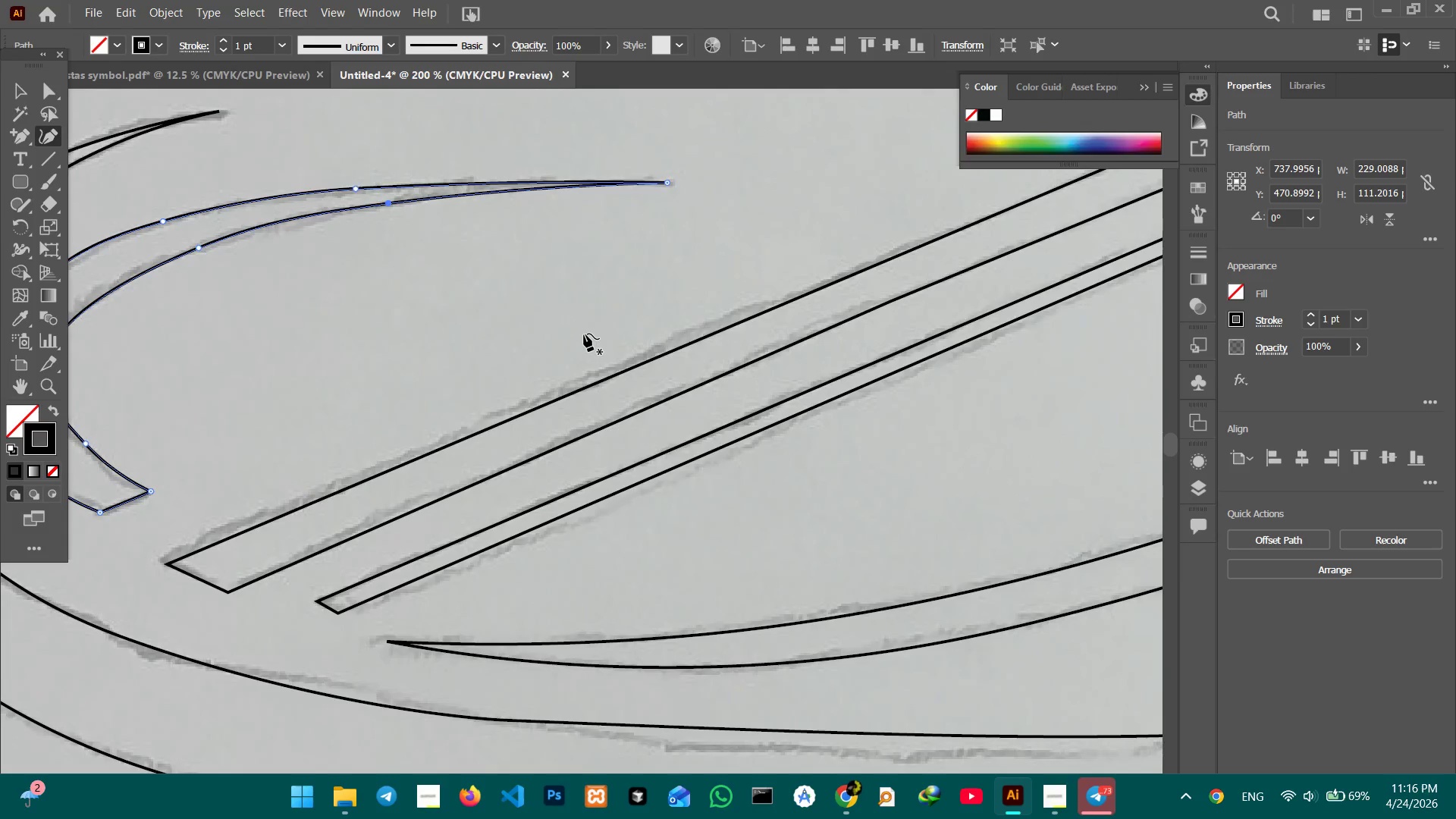 
left_click_drag(start_coordinate=[742, 346], to_coordinate=[457, 342])
 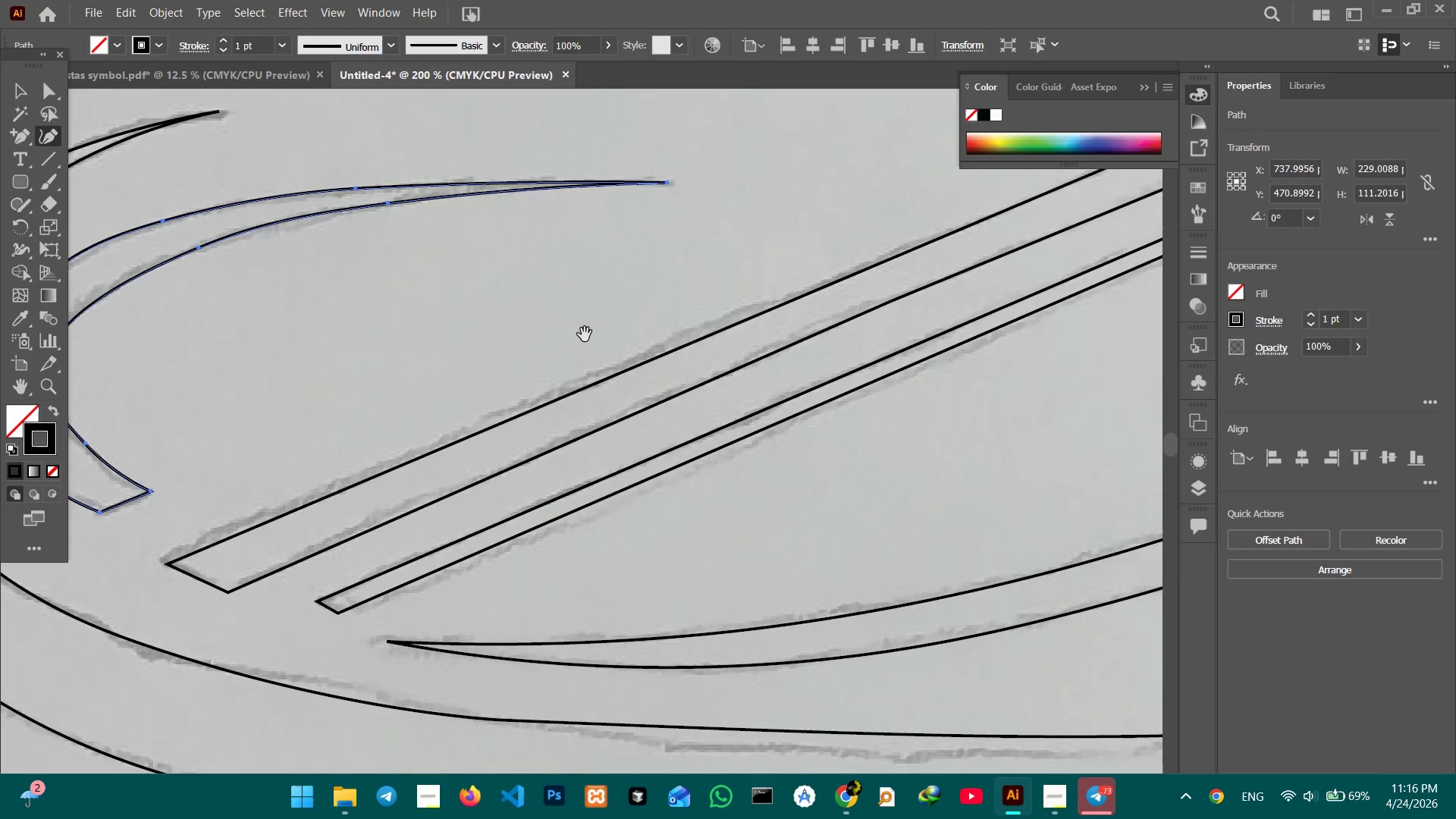 
hold_key(key=Space, duration=0.5)
 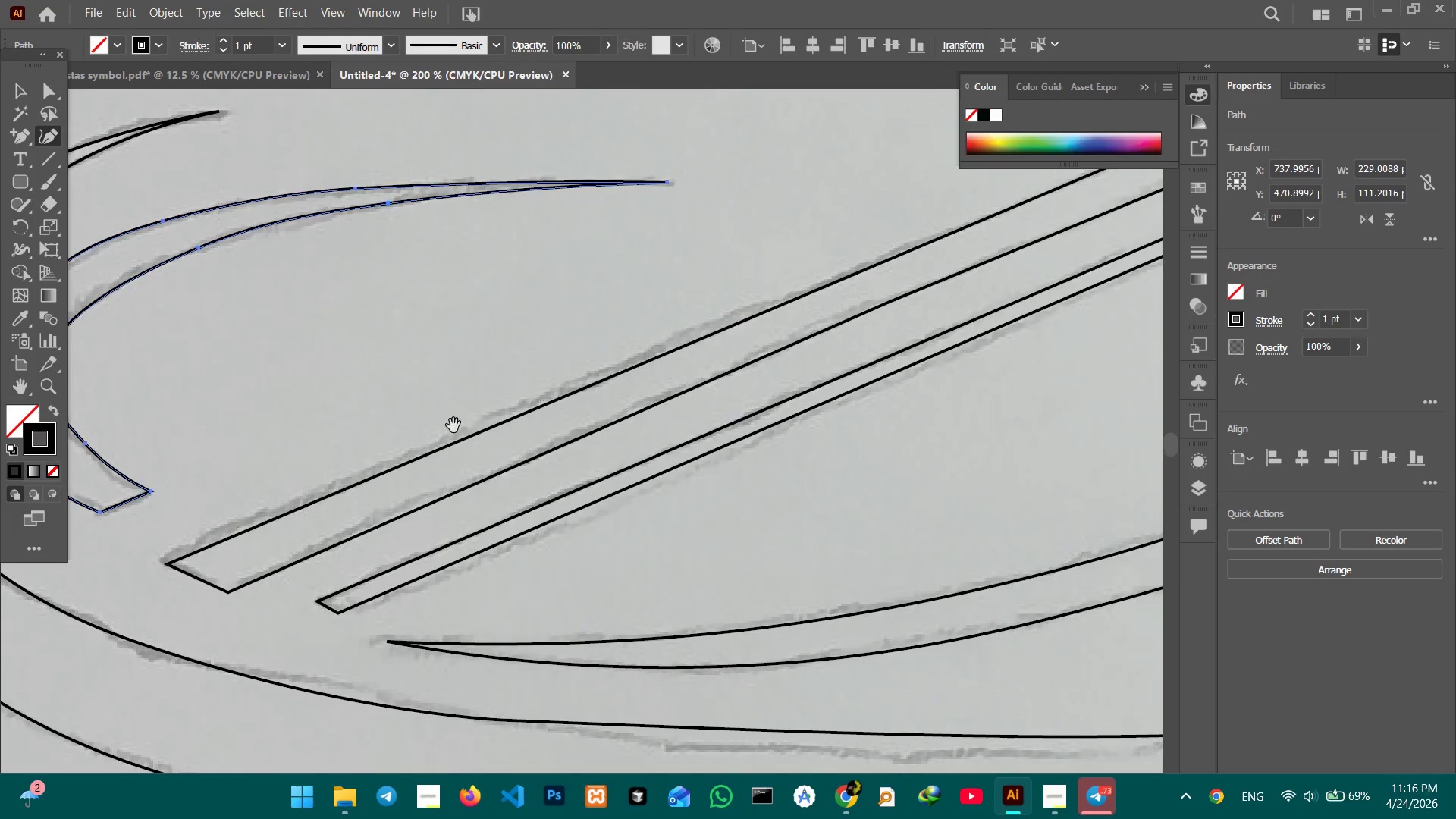 
hold_key(key=Space, duration=1.52)
 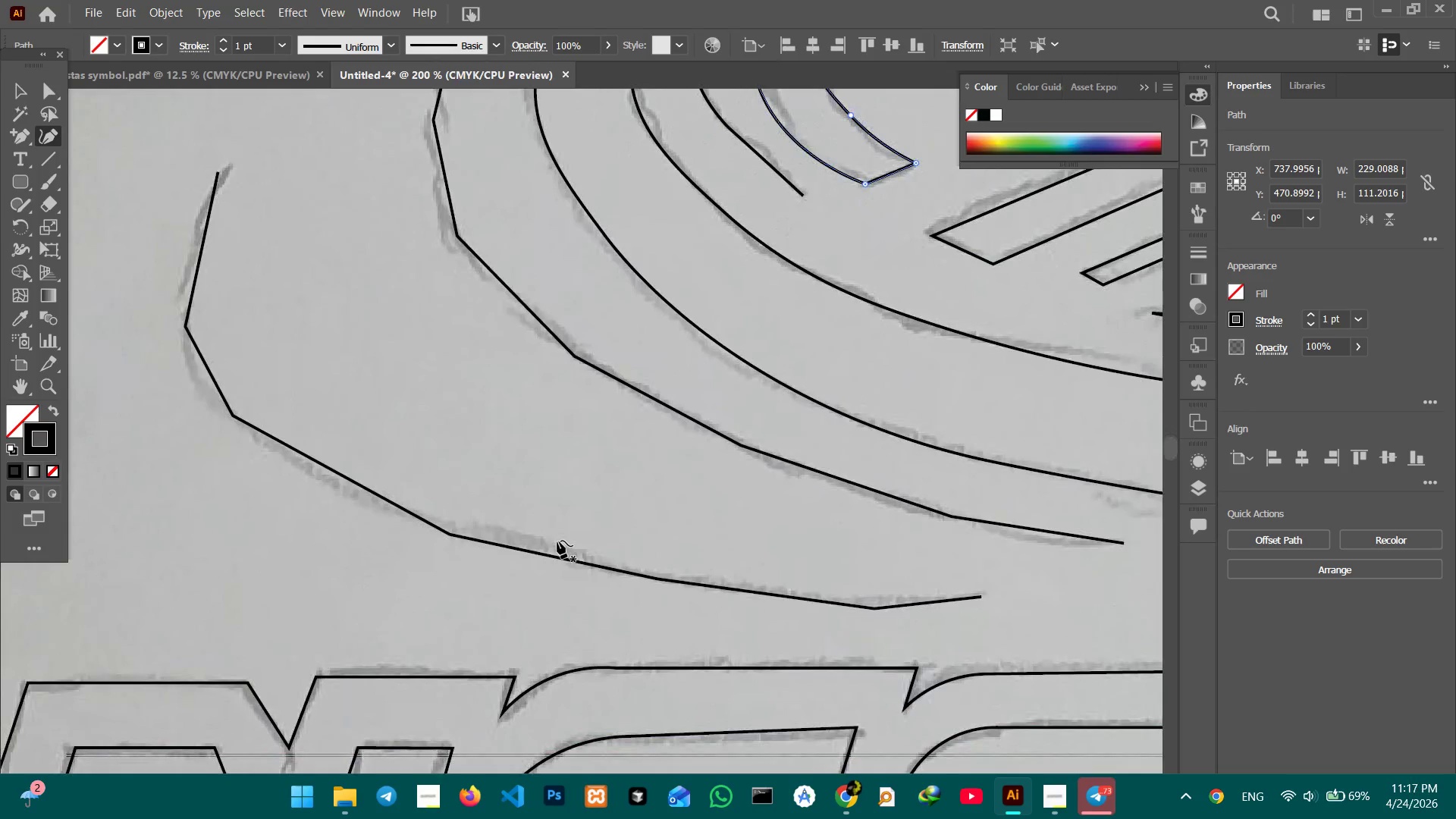 
left_click_drag(start_coordinate=[453, 426], to_coordinate=[860, 325])
 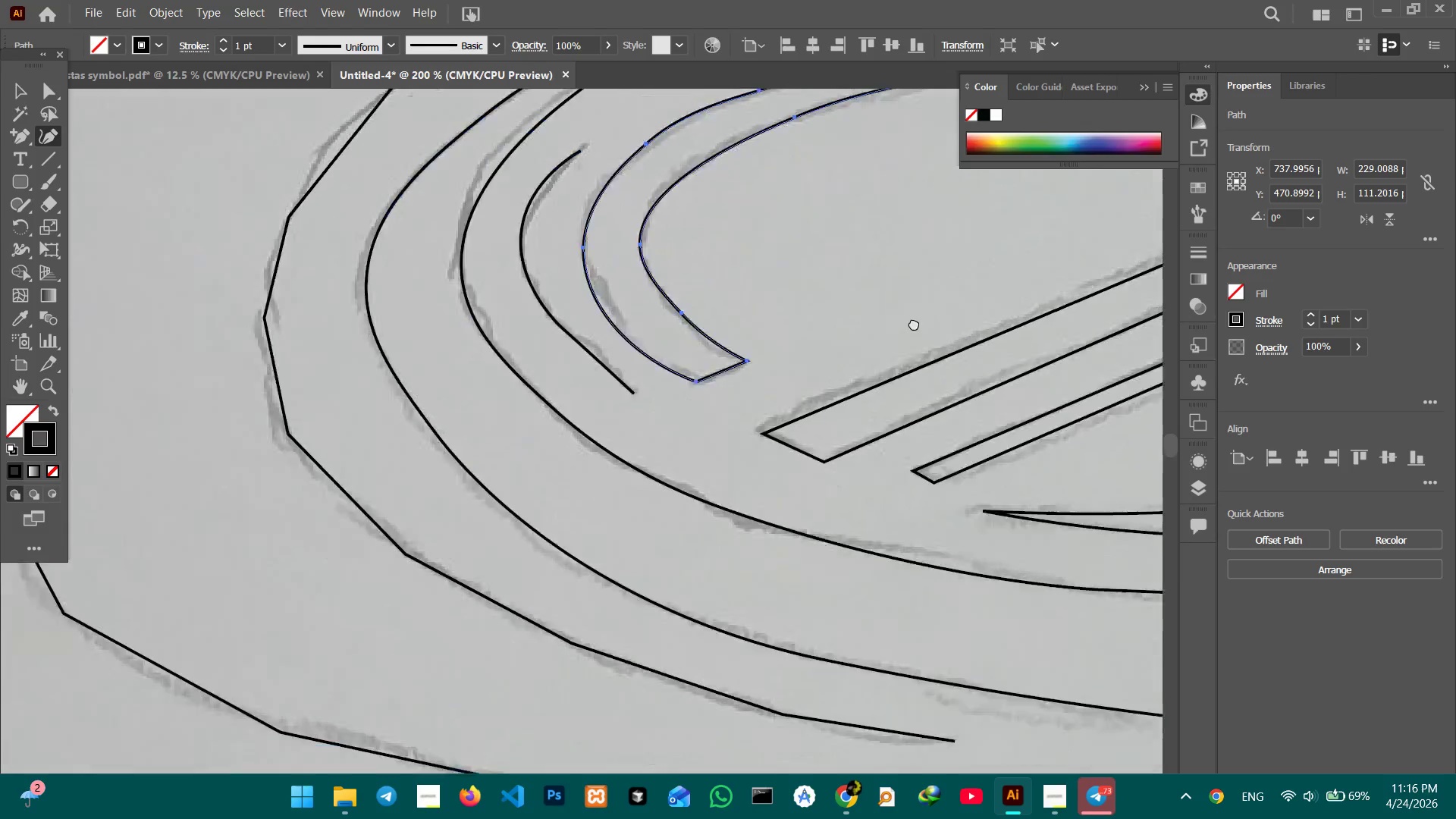 
left_click_drag(start_coordinate=[573, 382], to_coordinate=[1028, 300])
 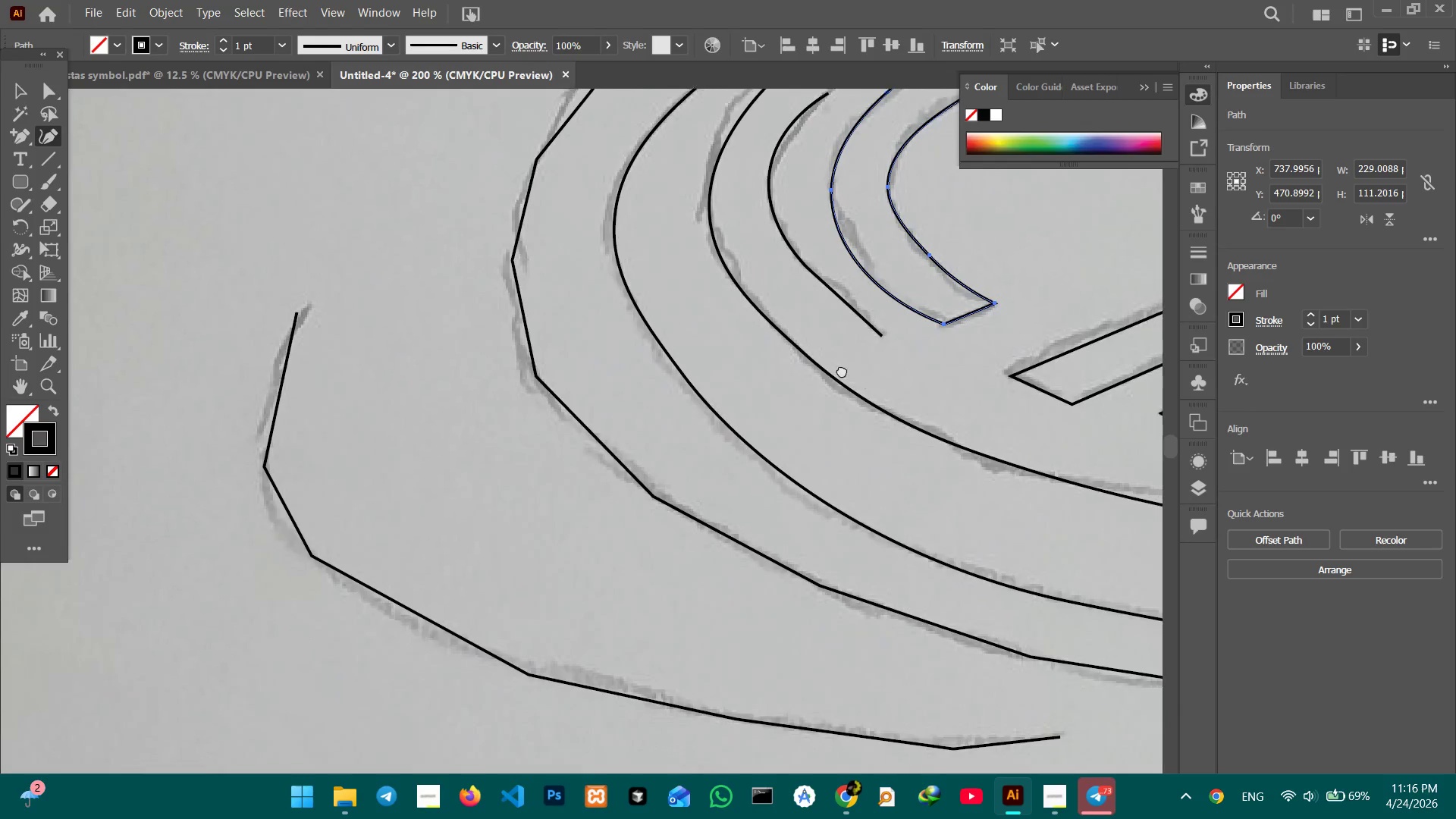 
left_click_drag(start_coordinate=[870, 391], to_coordinate=[786, 240])
 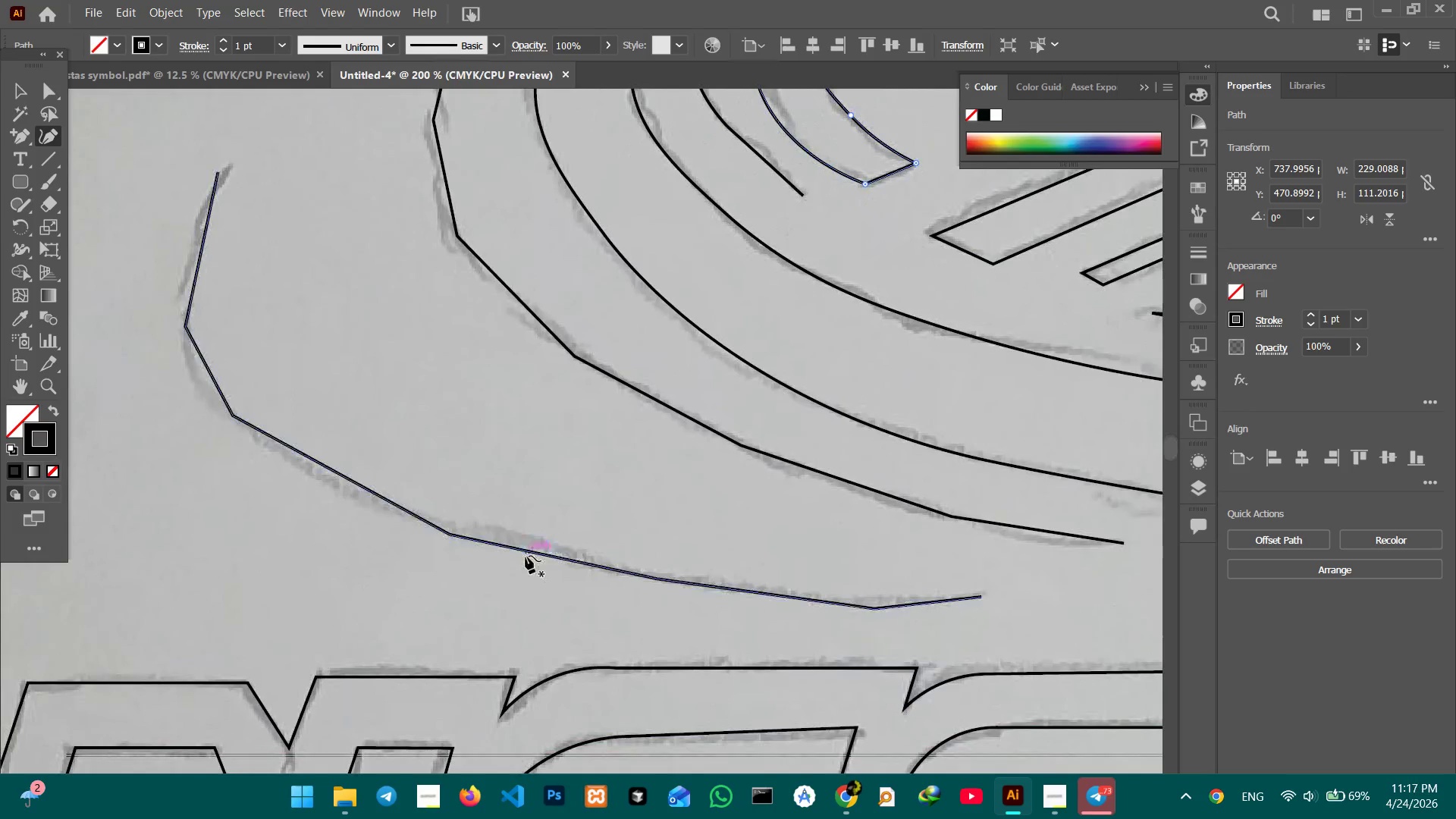 
hold_key(key=Space, duration=0.42)
 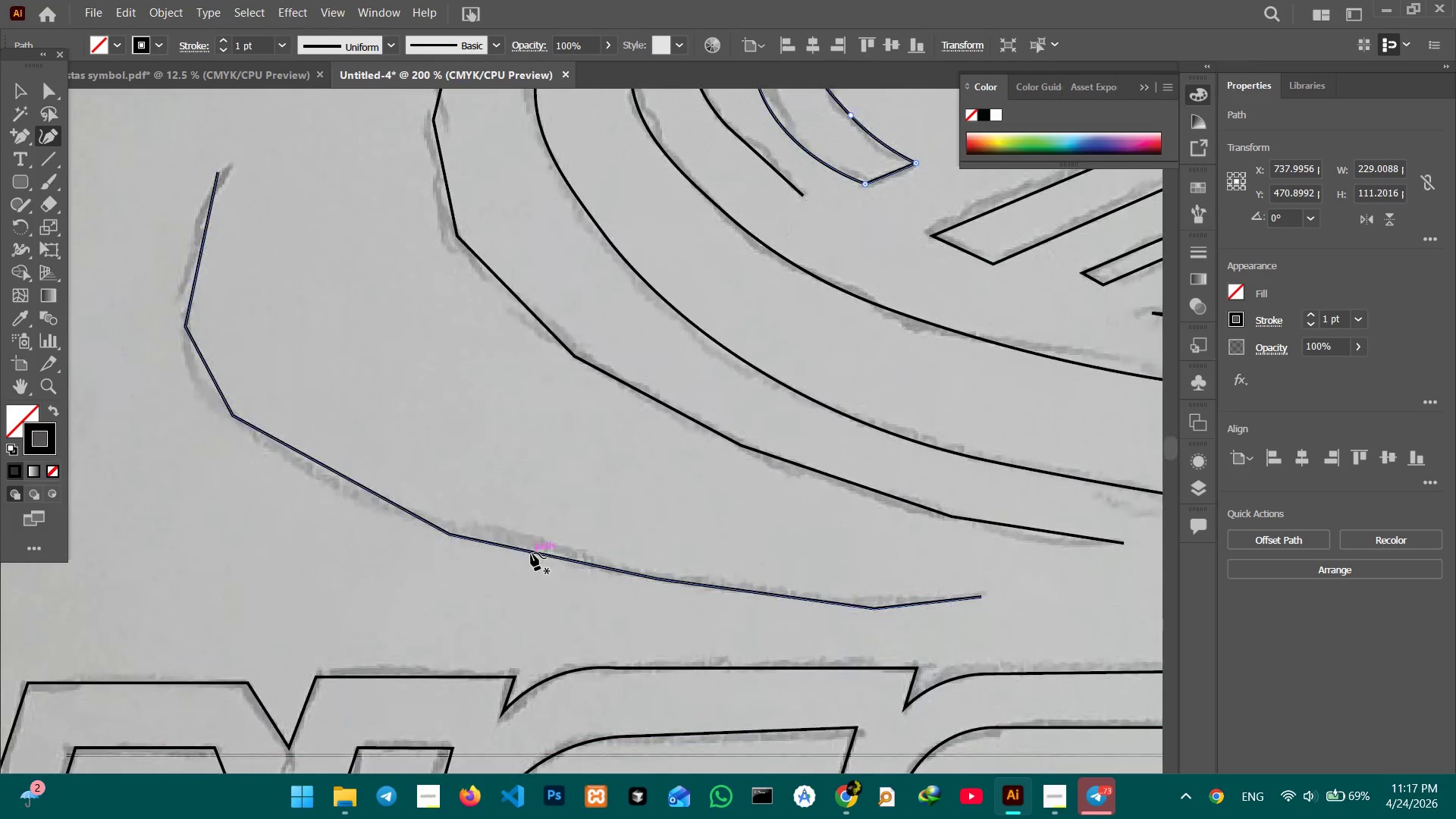 
left_click([531, 553])
 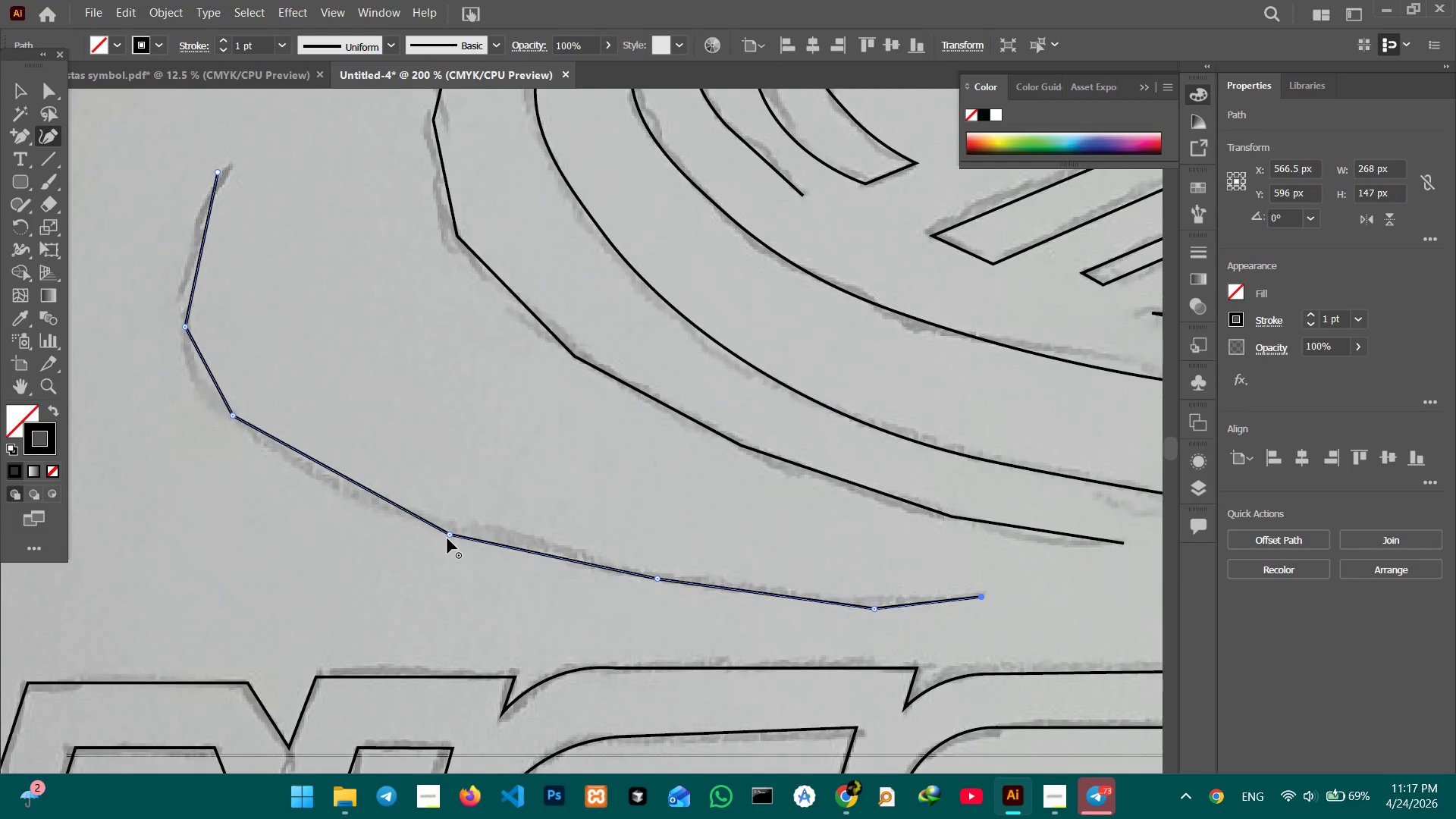 
left_click([447, 538])
 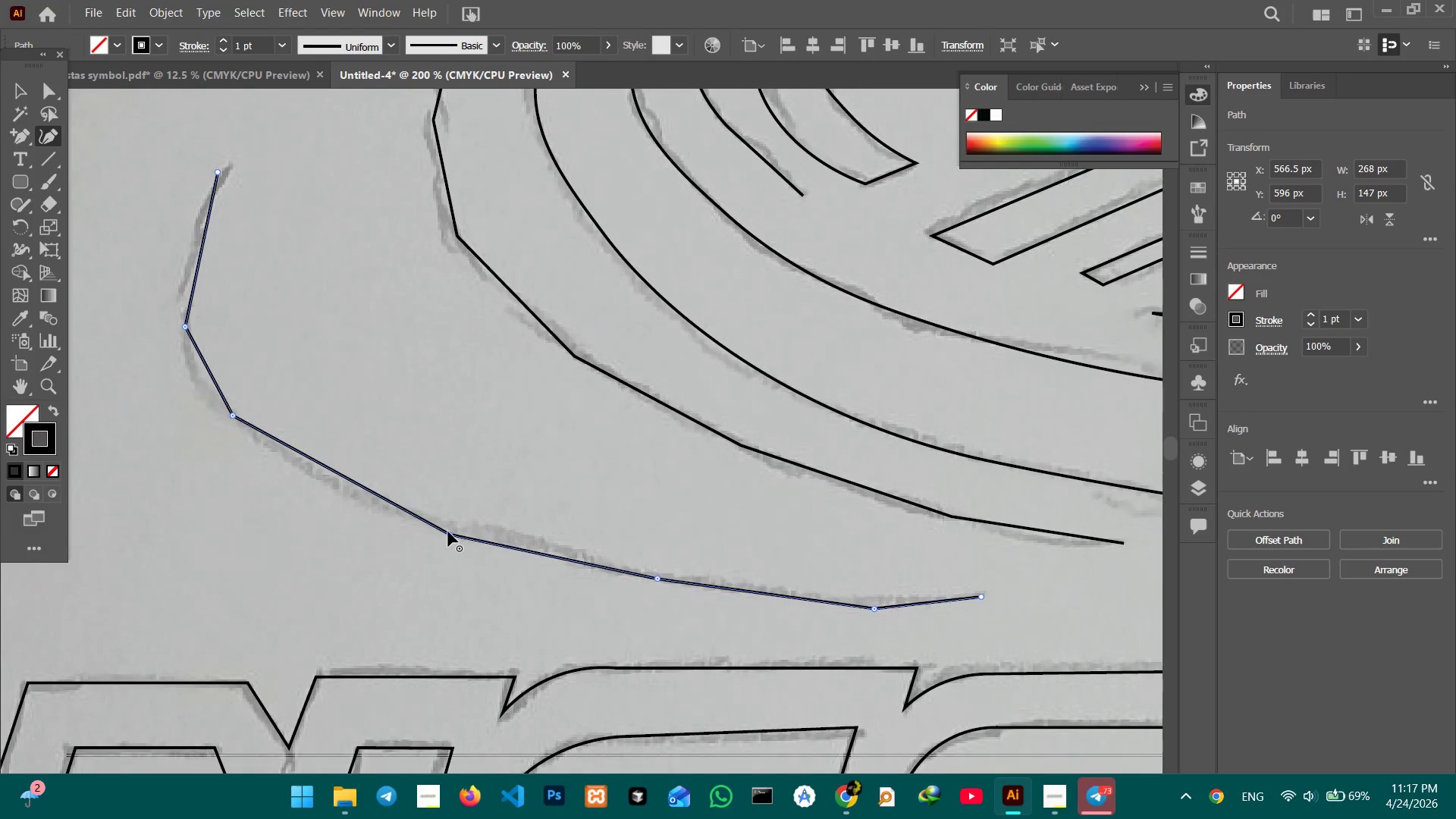 
key(Backspace)
 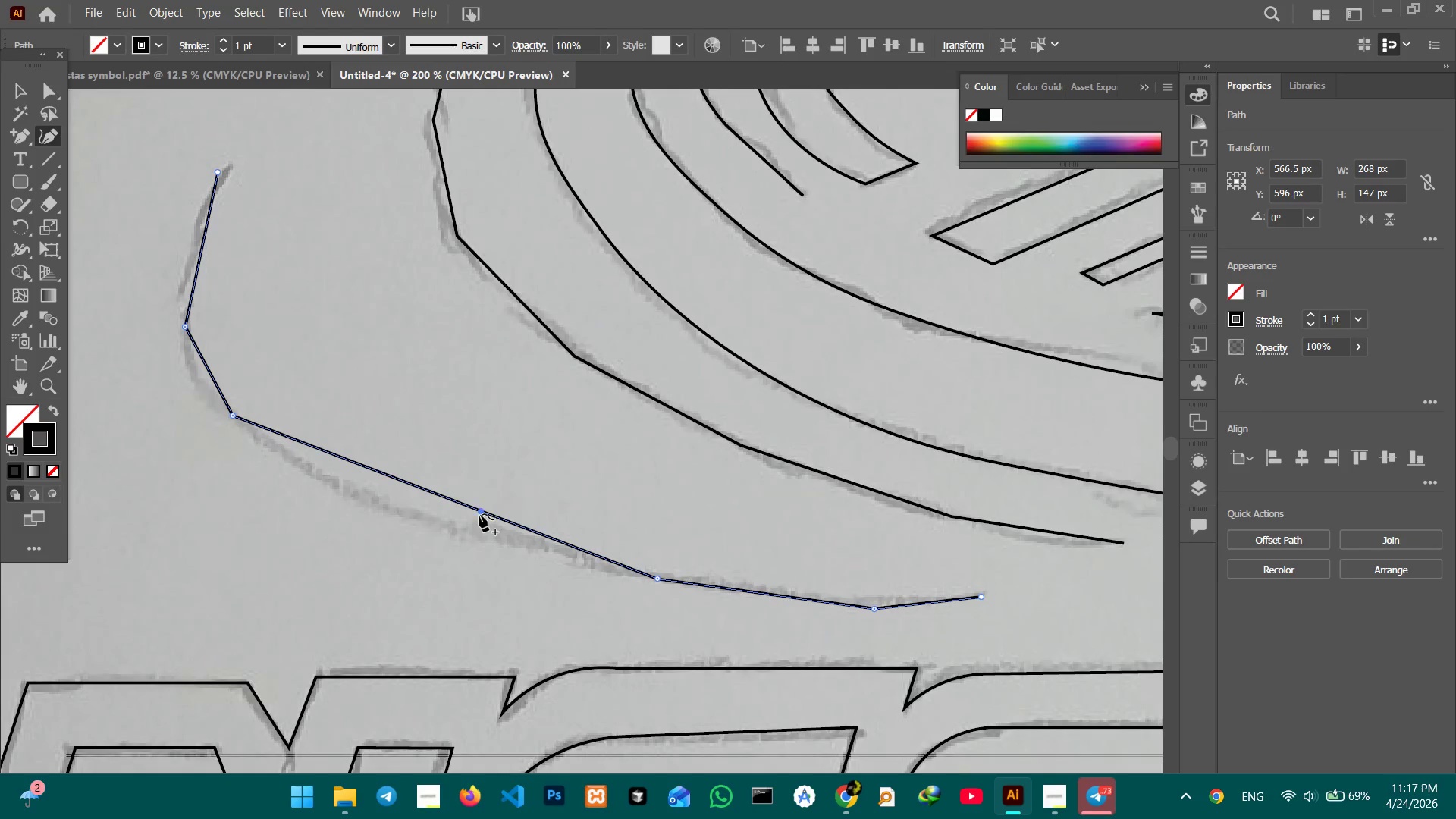 
left_click_drag(start_coordinate=[479, 514], to_coordinate=[447, 530])
 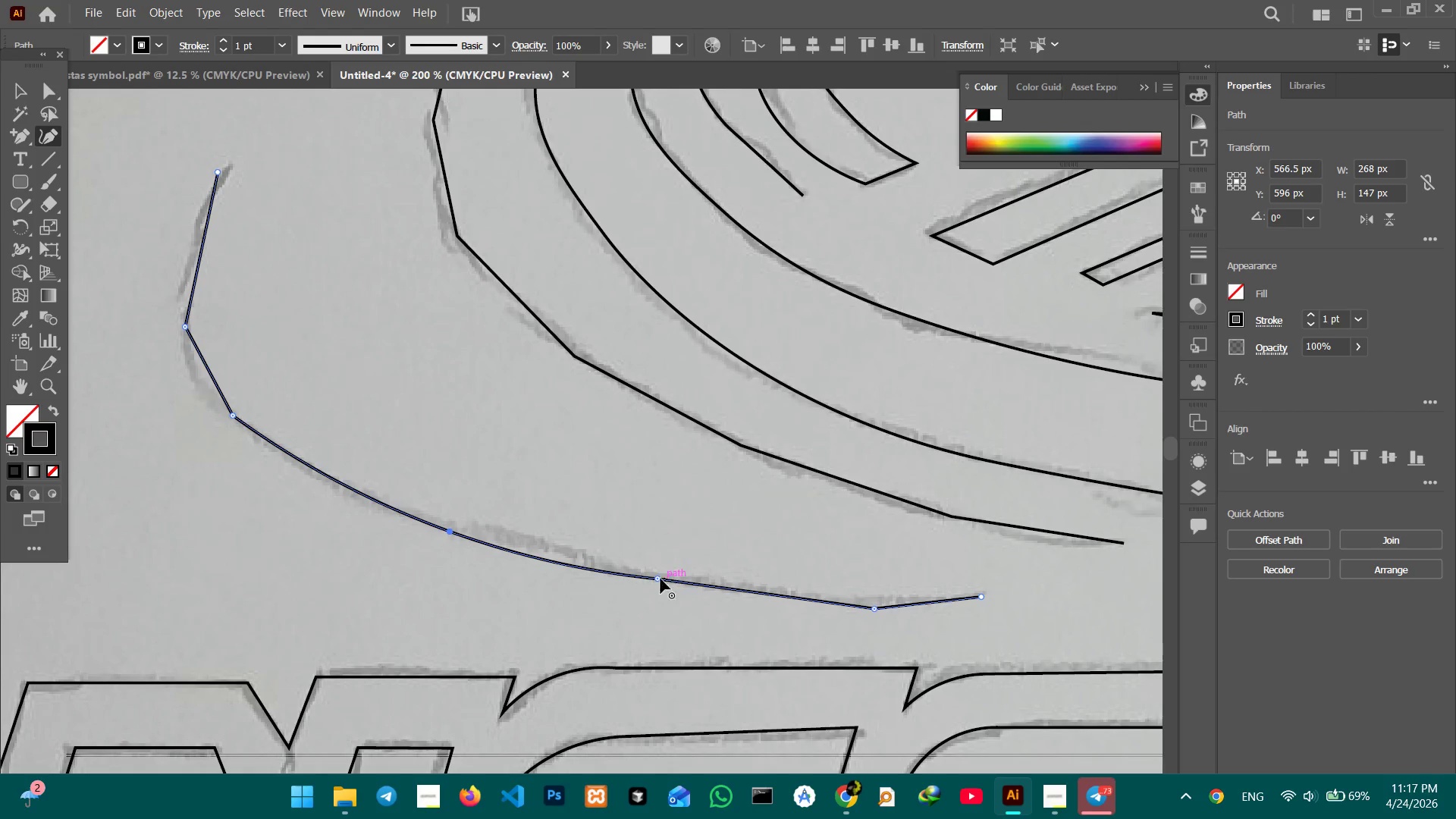 
left_click([659, 579])
 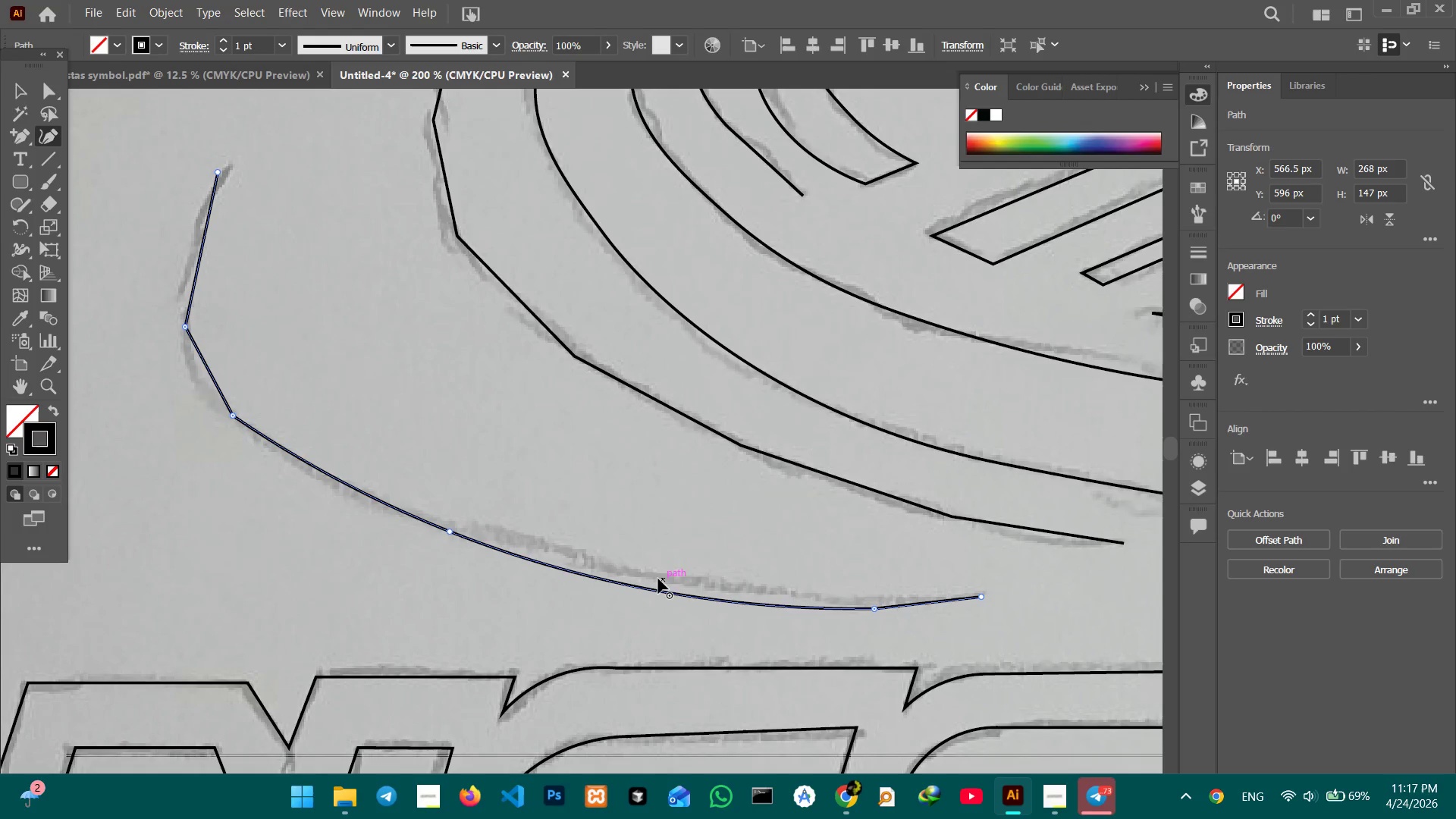 
key(Backspace)
 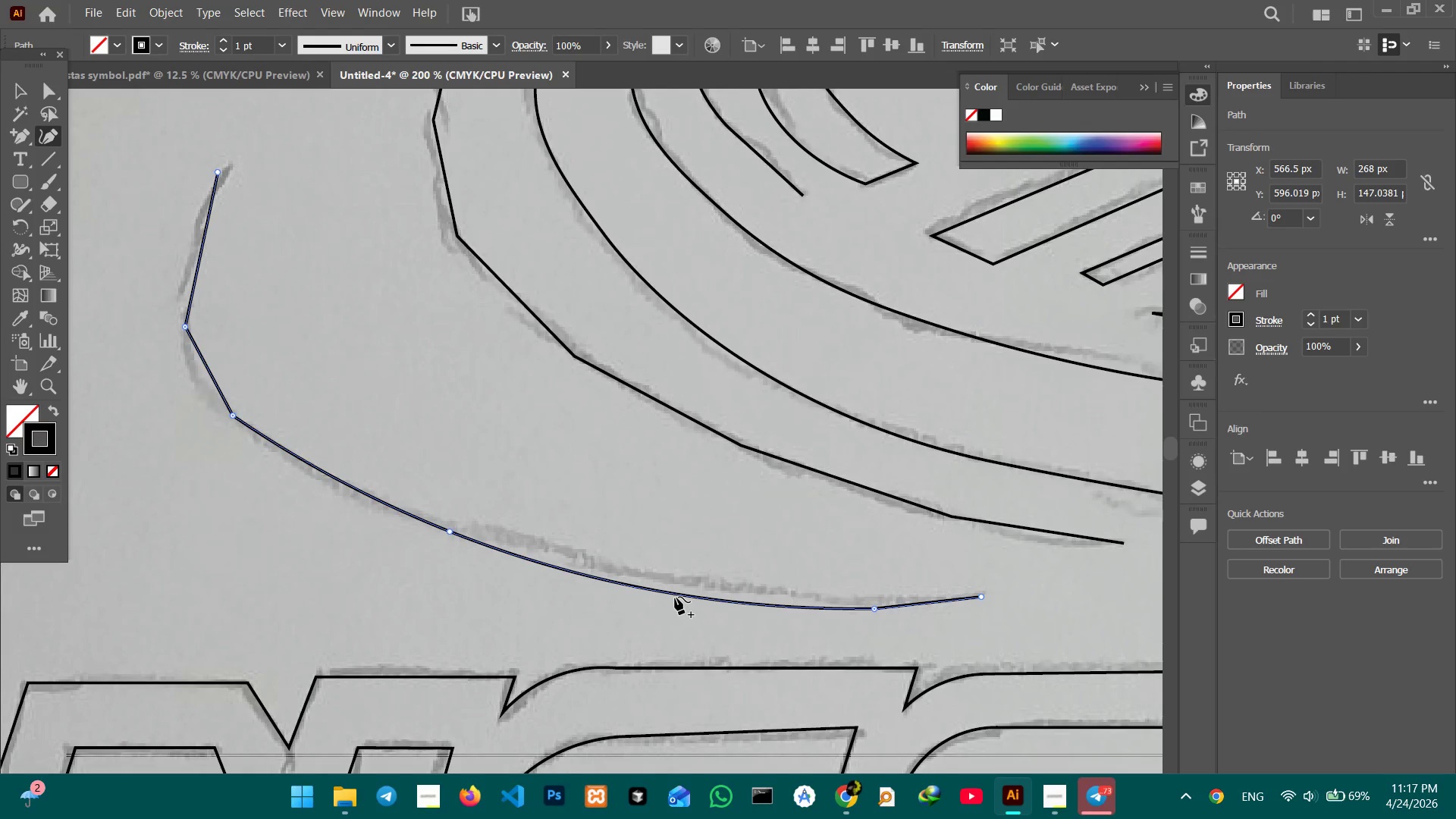 
left_click_drag(start_coordinate=[675, 596], to_coordinate=[678, 585])
 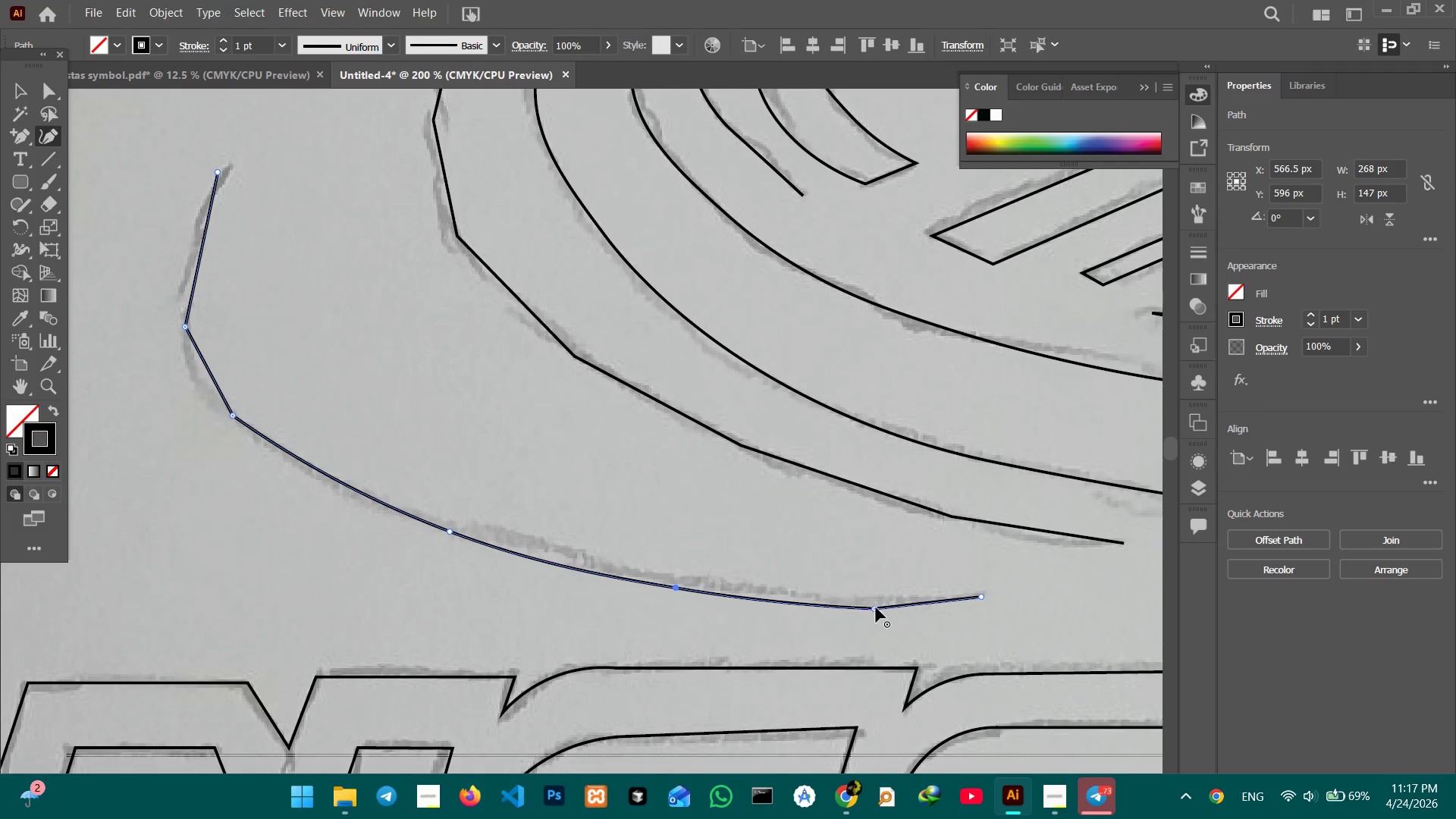 
left_click([874, 608])
 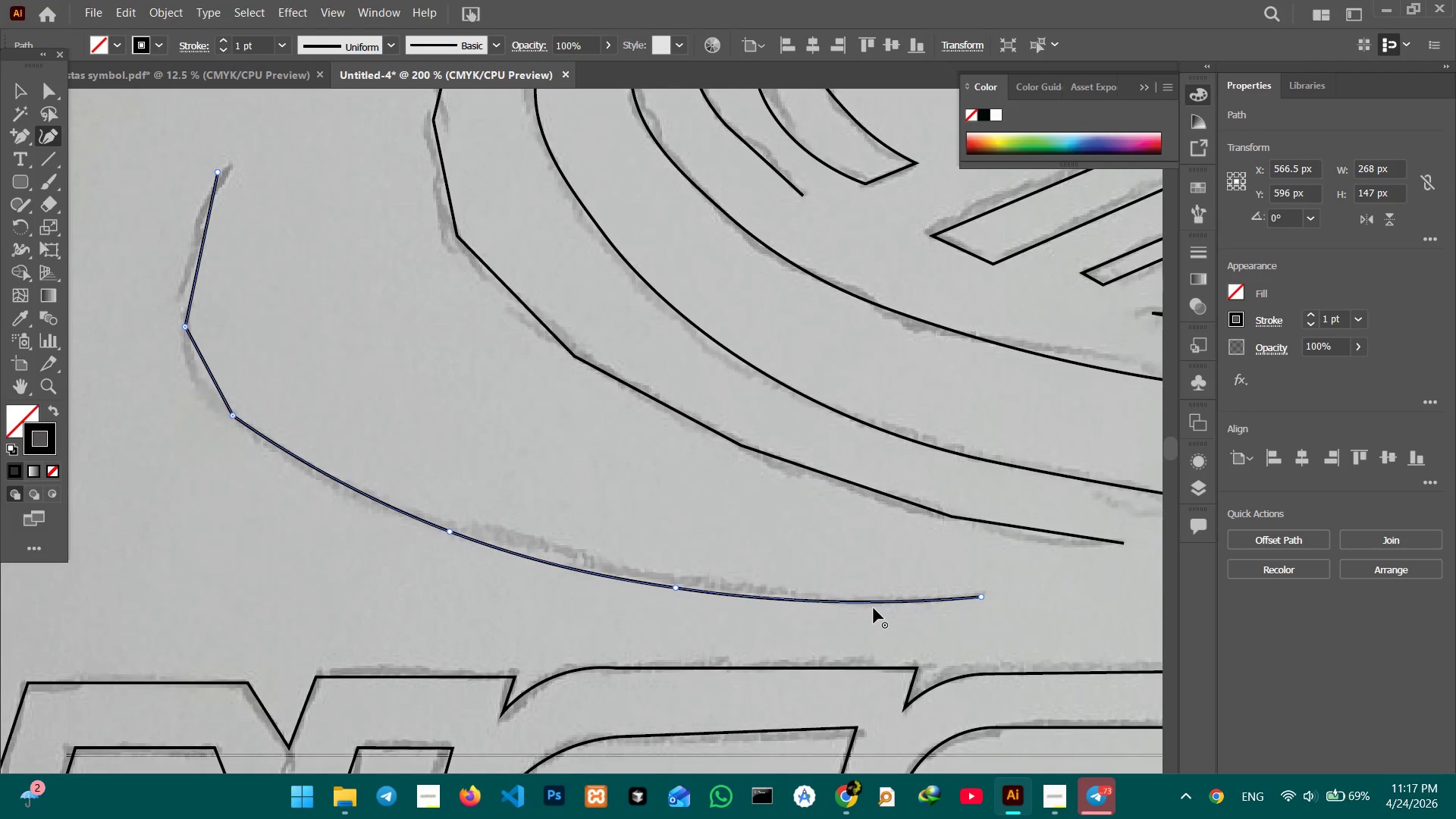 
key(Backspace)
 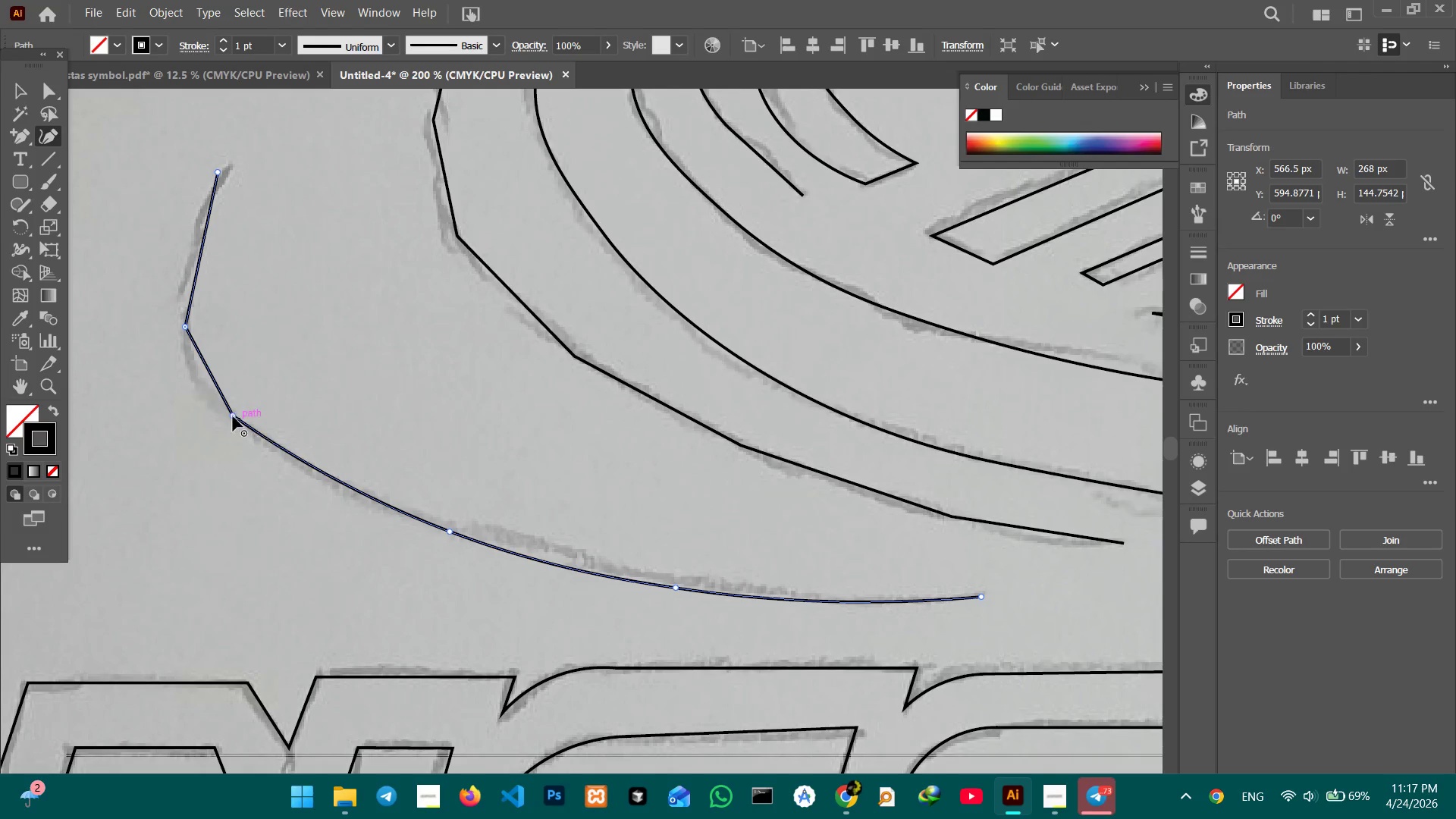 
left_click([233, 416])
 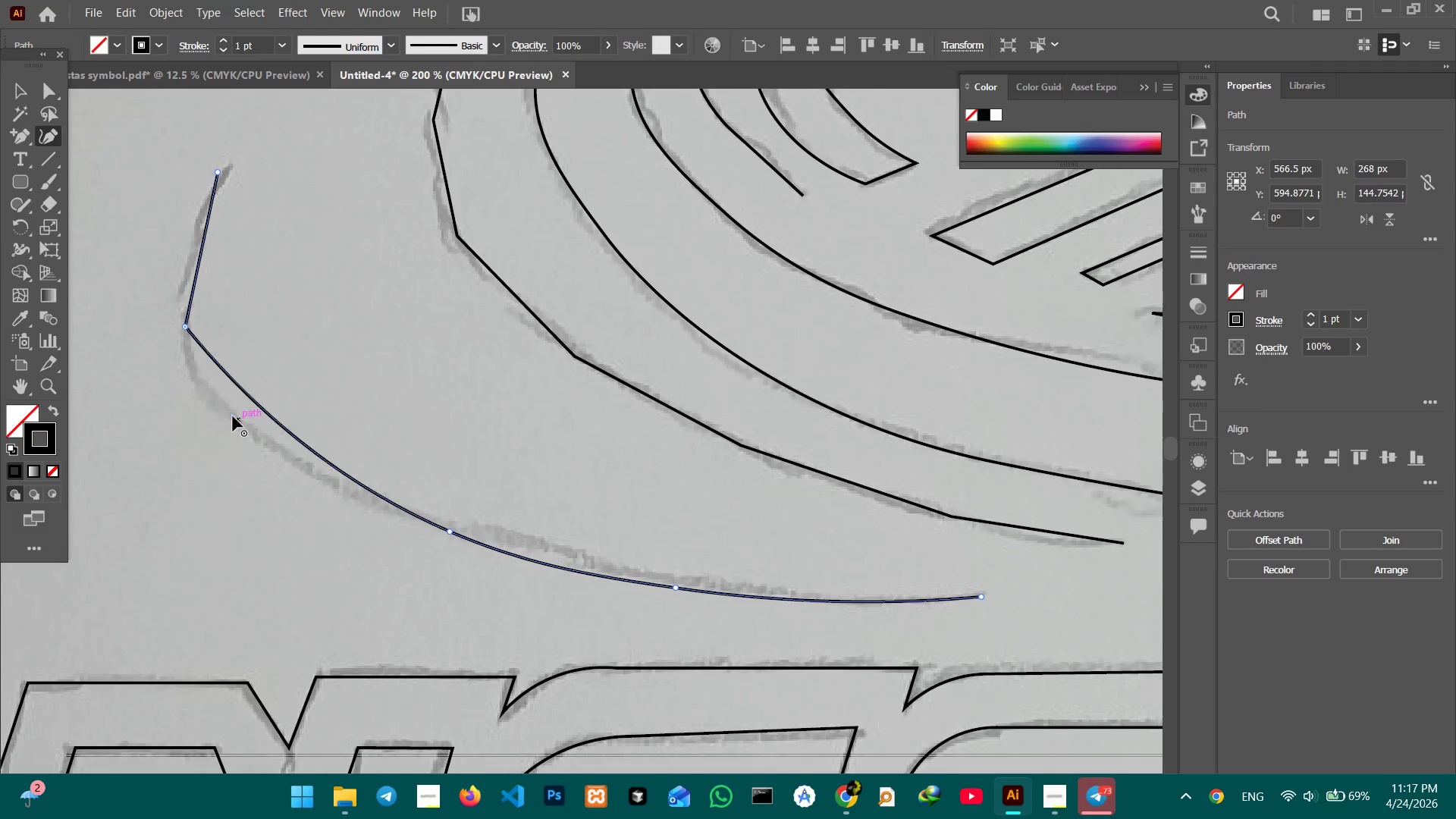 
key(Backspace)
 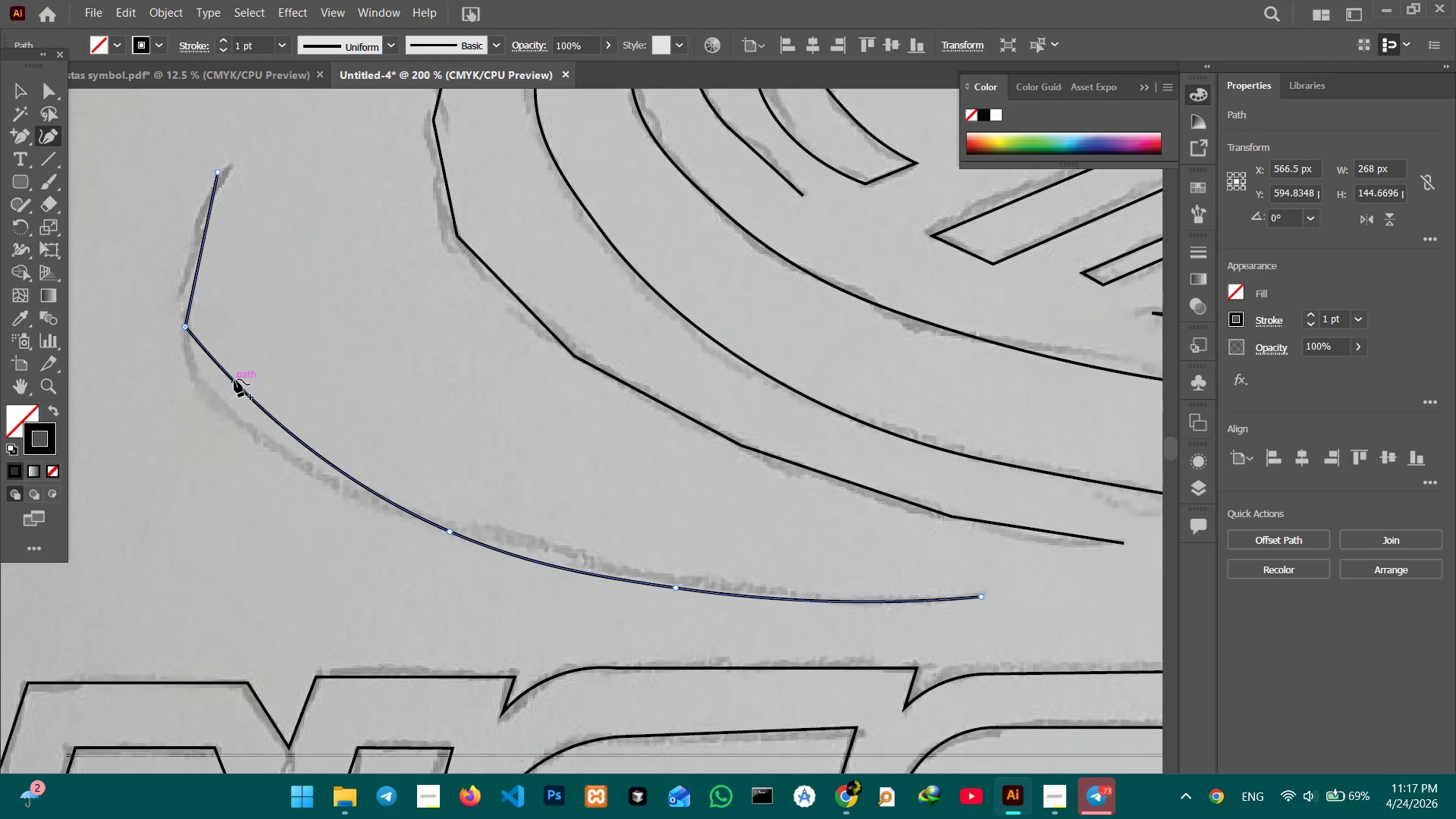 
left_click_drag(start_coordinate=[235, 385], to_coordinate=[211, 392])
 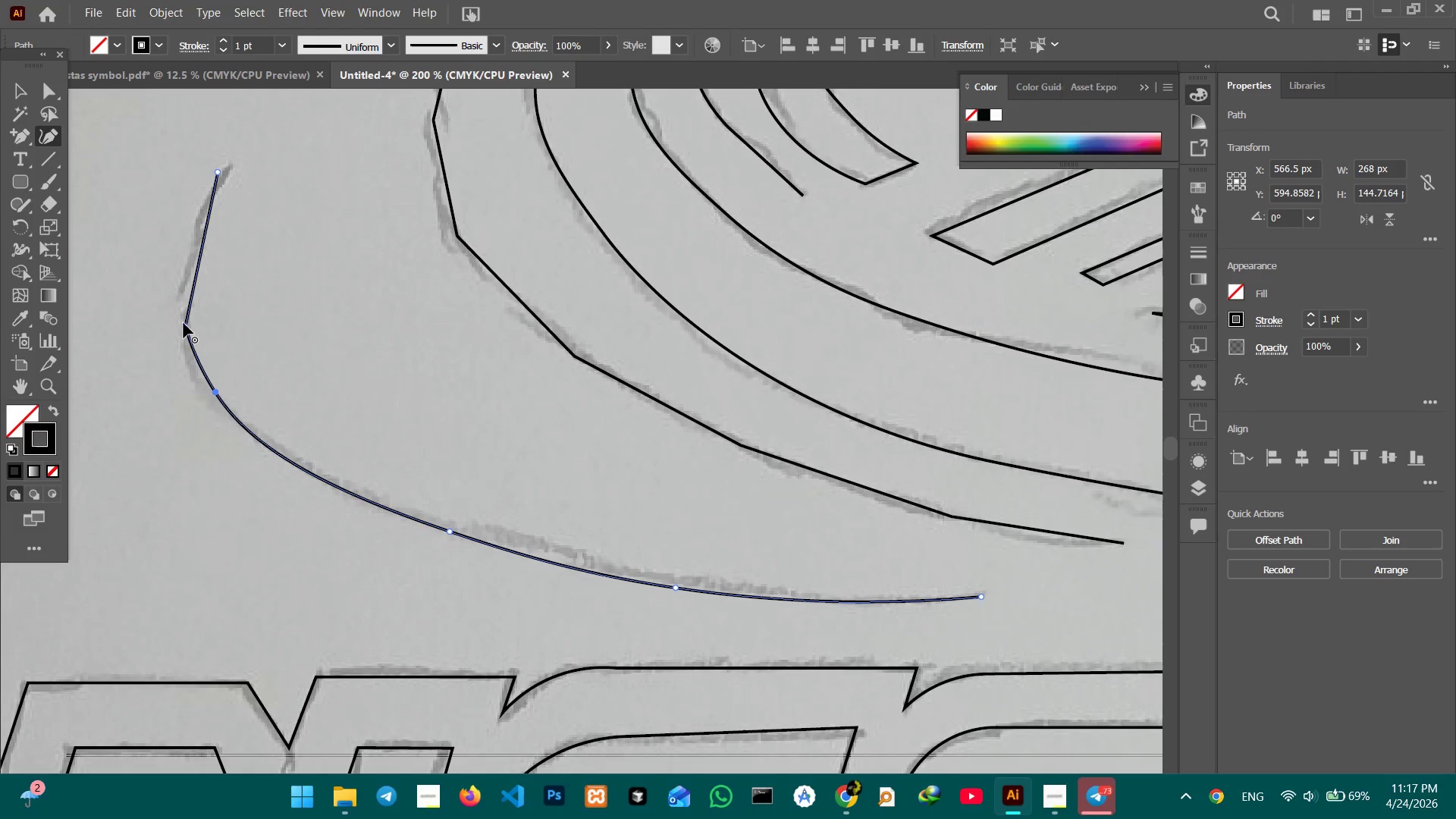 
left_click([184, 323])
 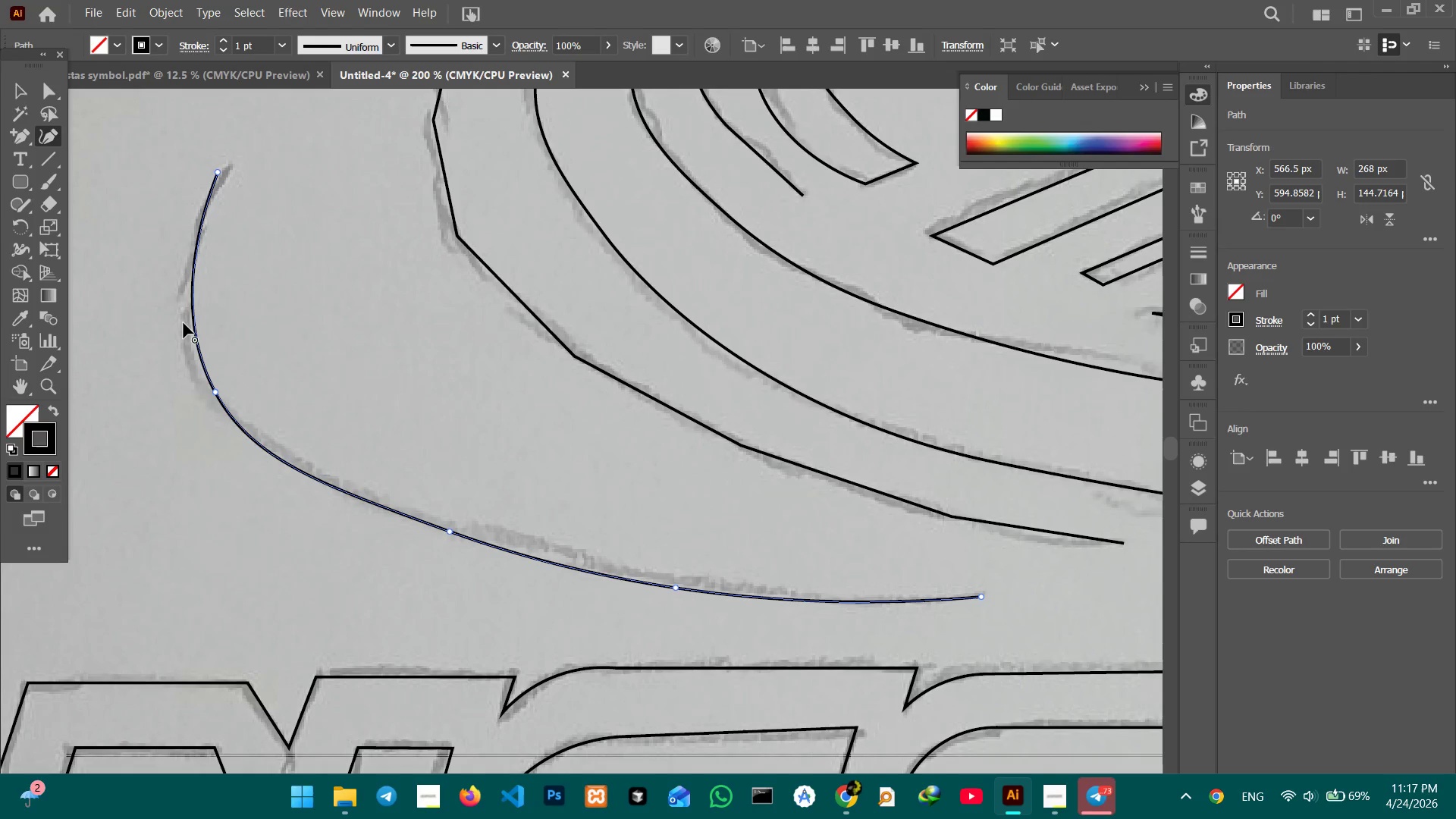 
key(Backspace)
 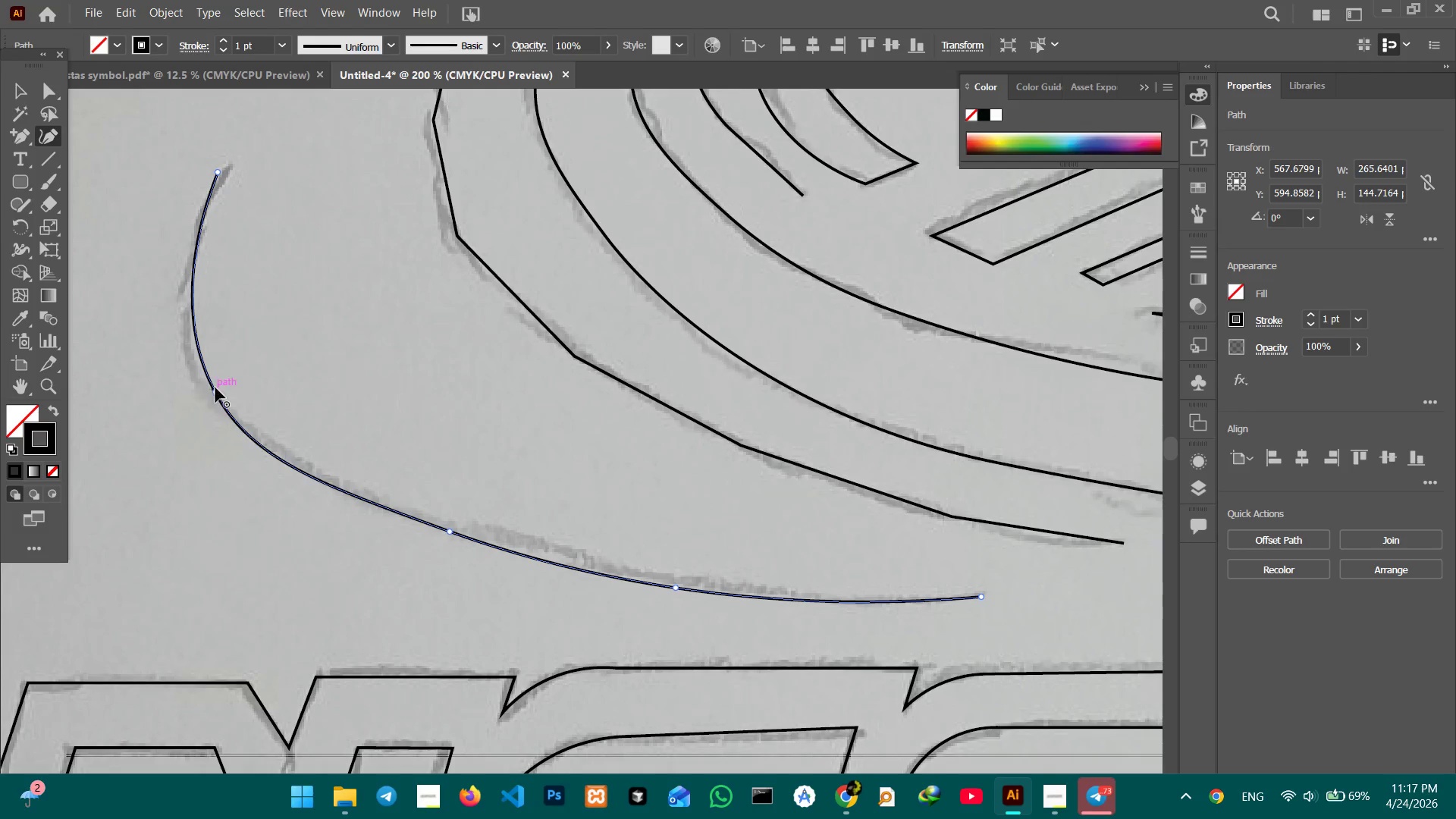 
left_click_drag(start_coordinate=[215, 389], to_coordinate=[191, 360])
 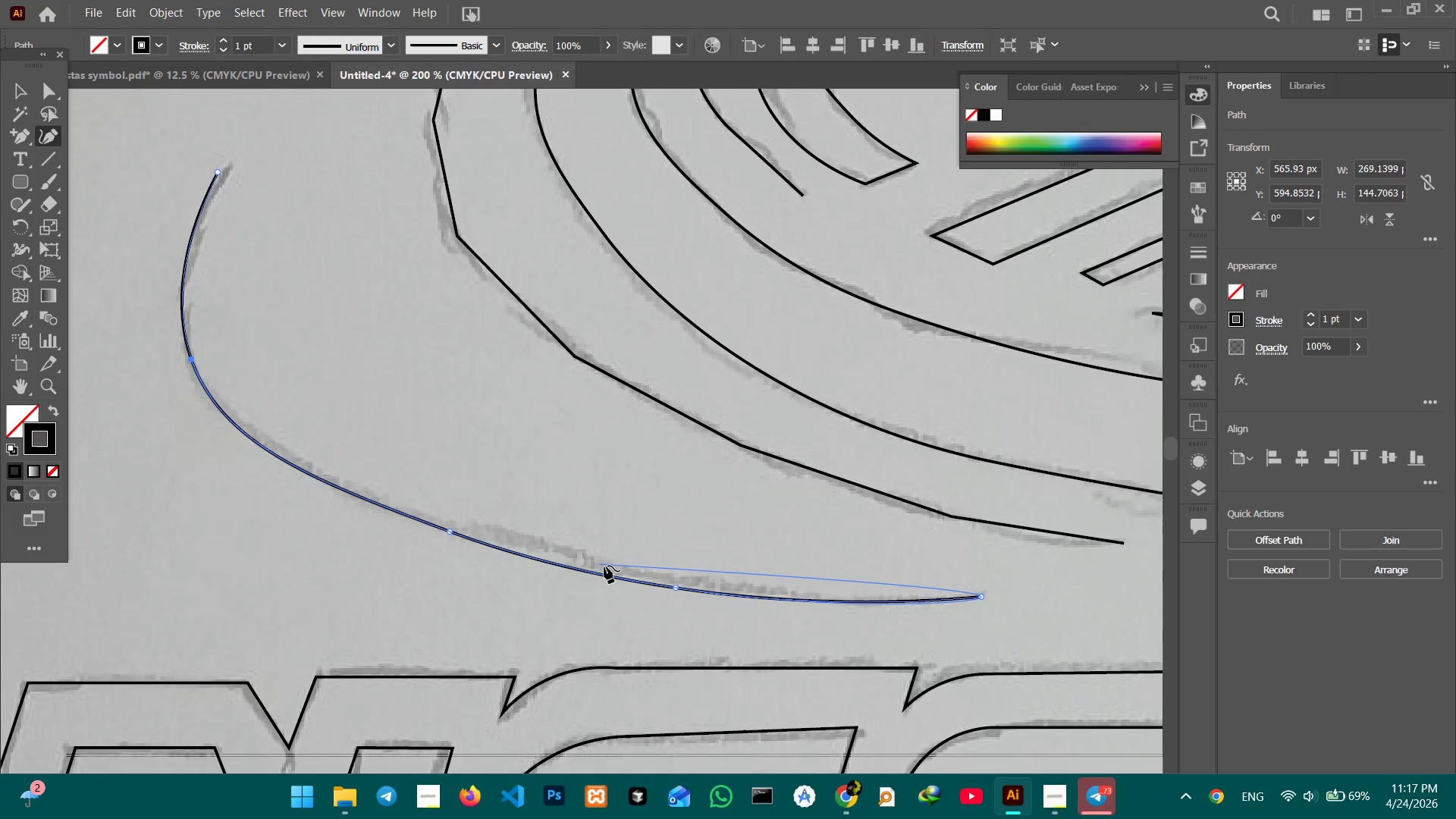 
left_click([675, 587])
 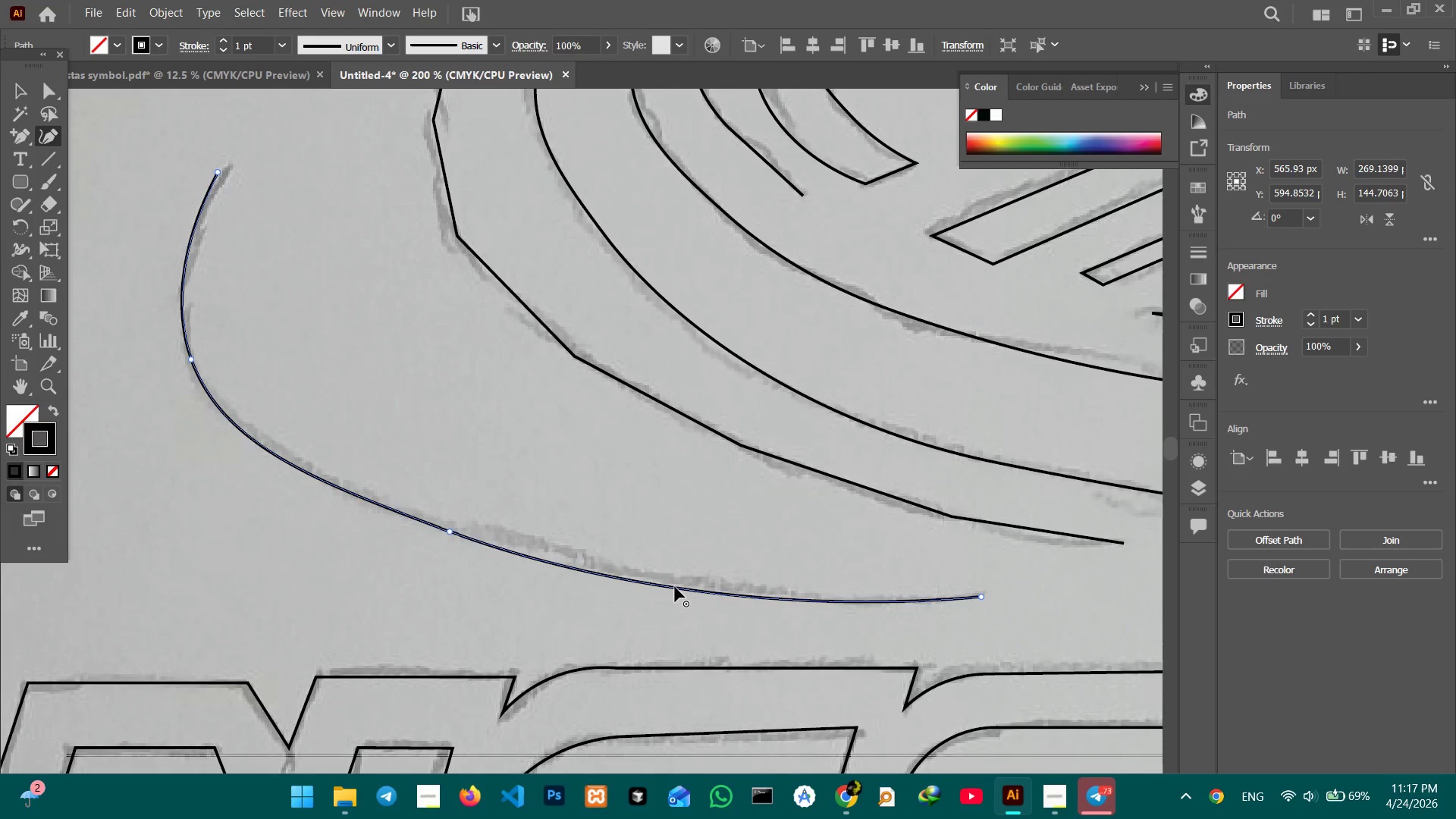 
key(Backspace)
 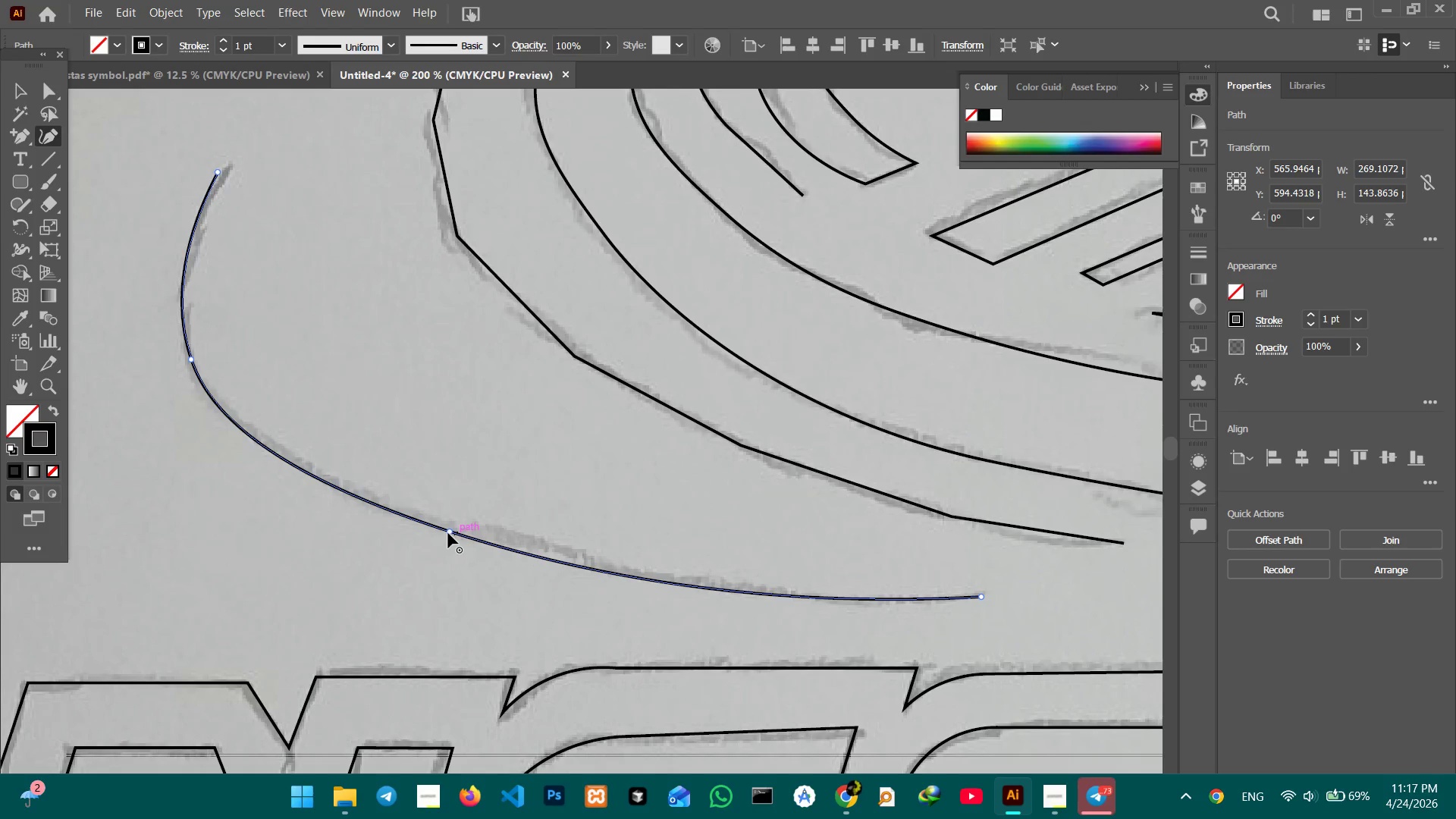 
left_click_drag(start_coordinate=[448, 532], to_coordinate=[453, 526])
 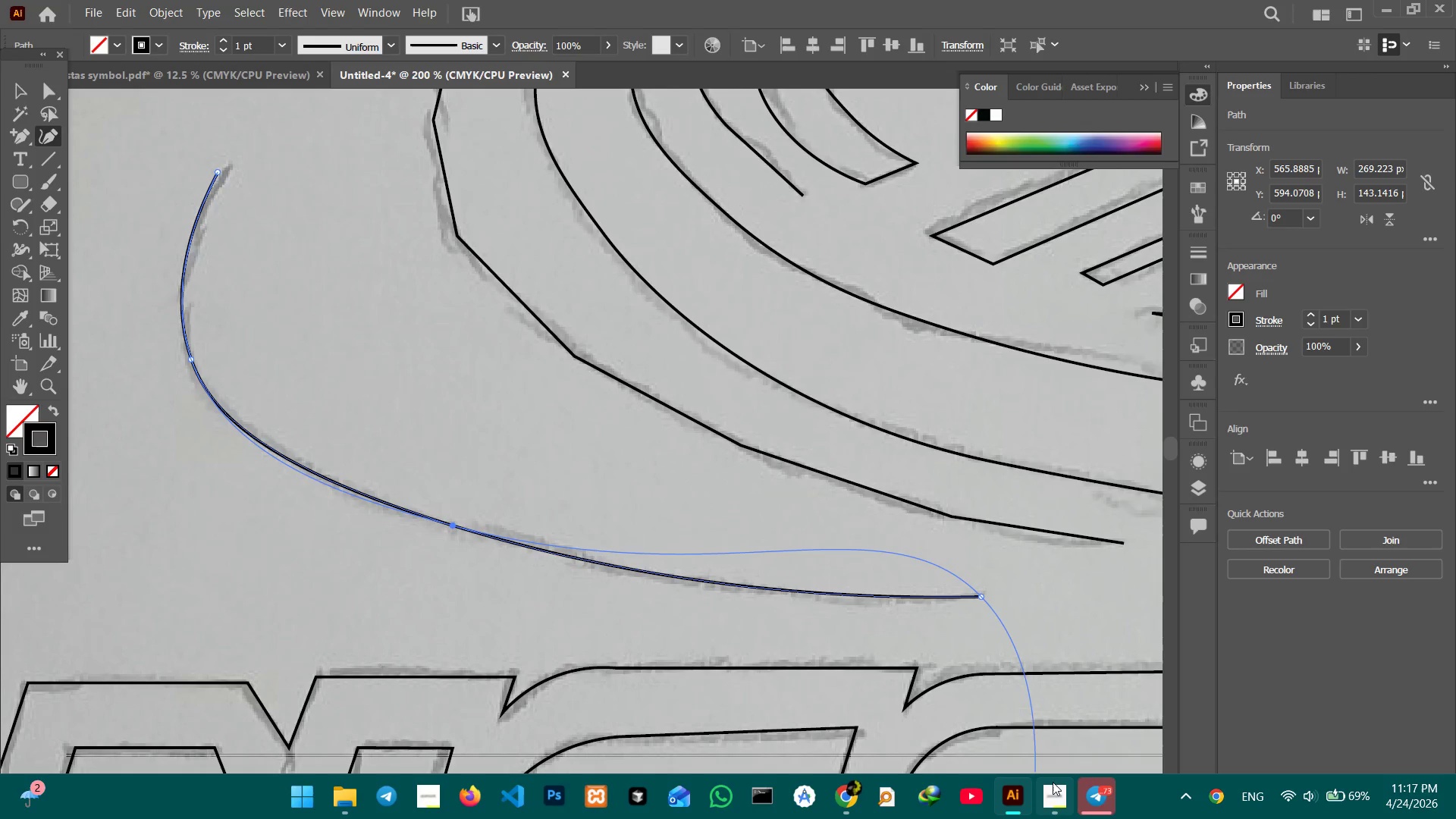 
left_click([1053, 783])